 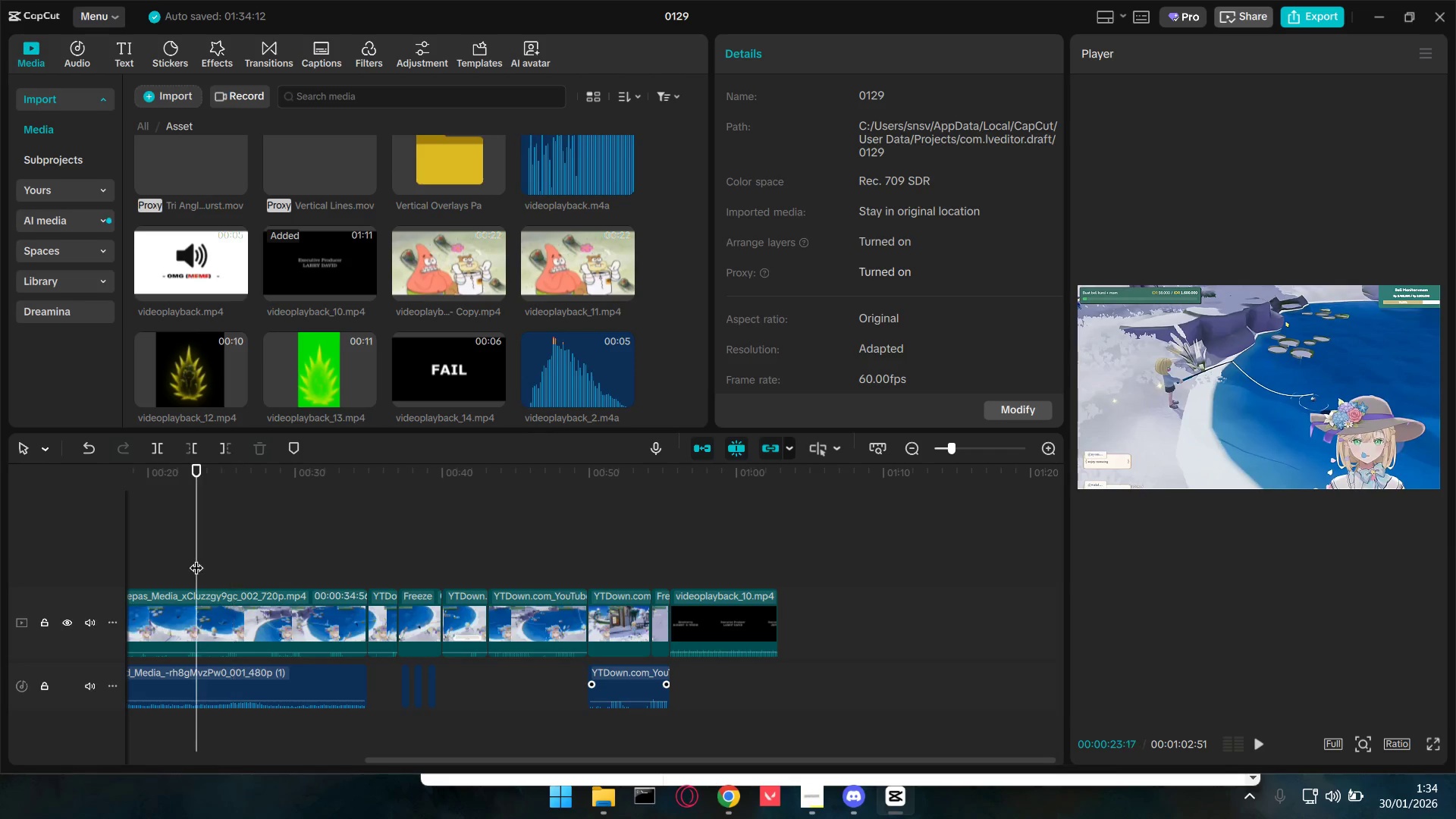 
key(Space)
 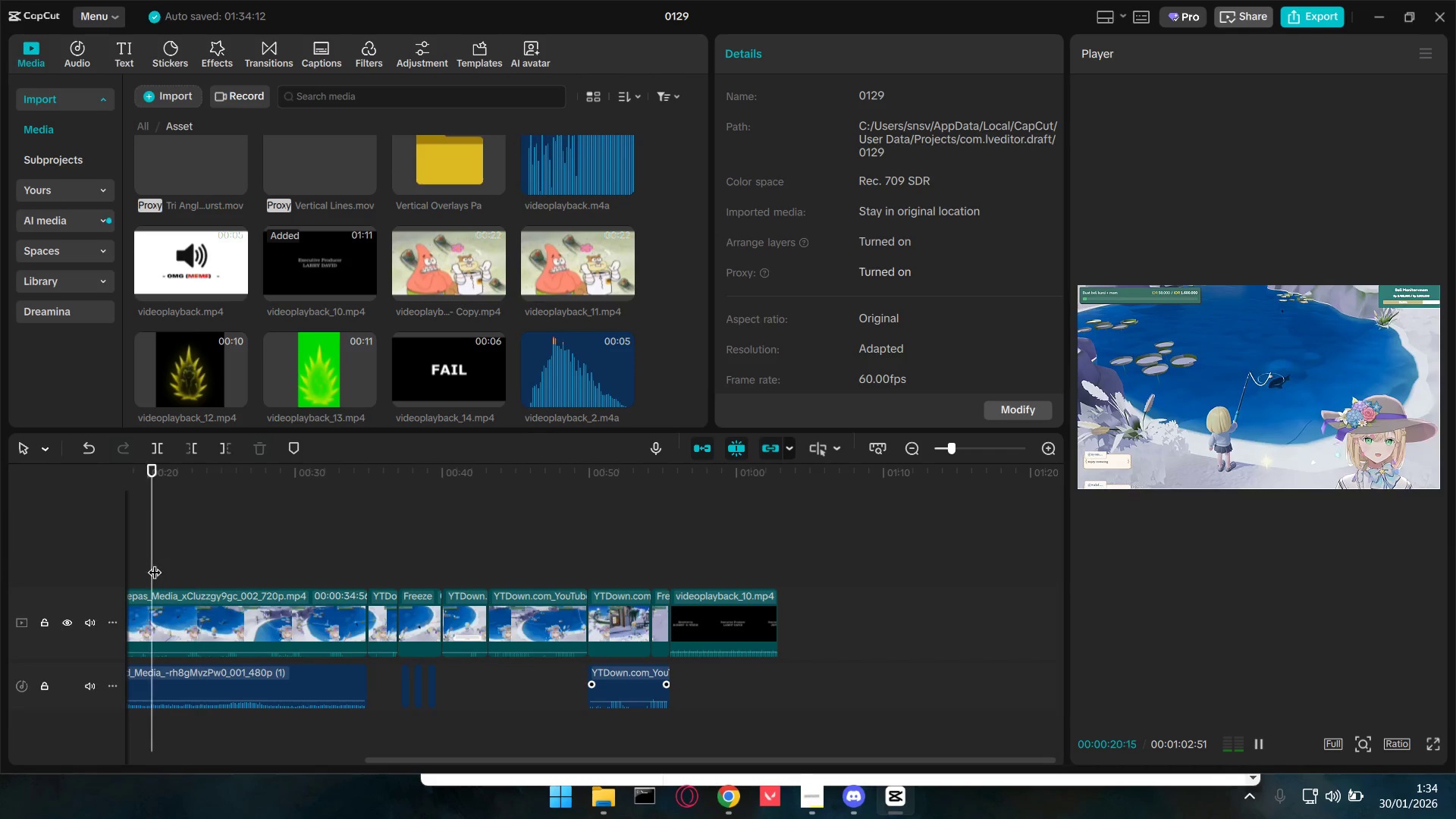 
key(Space)
 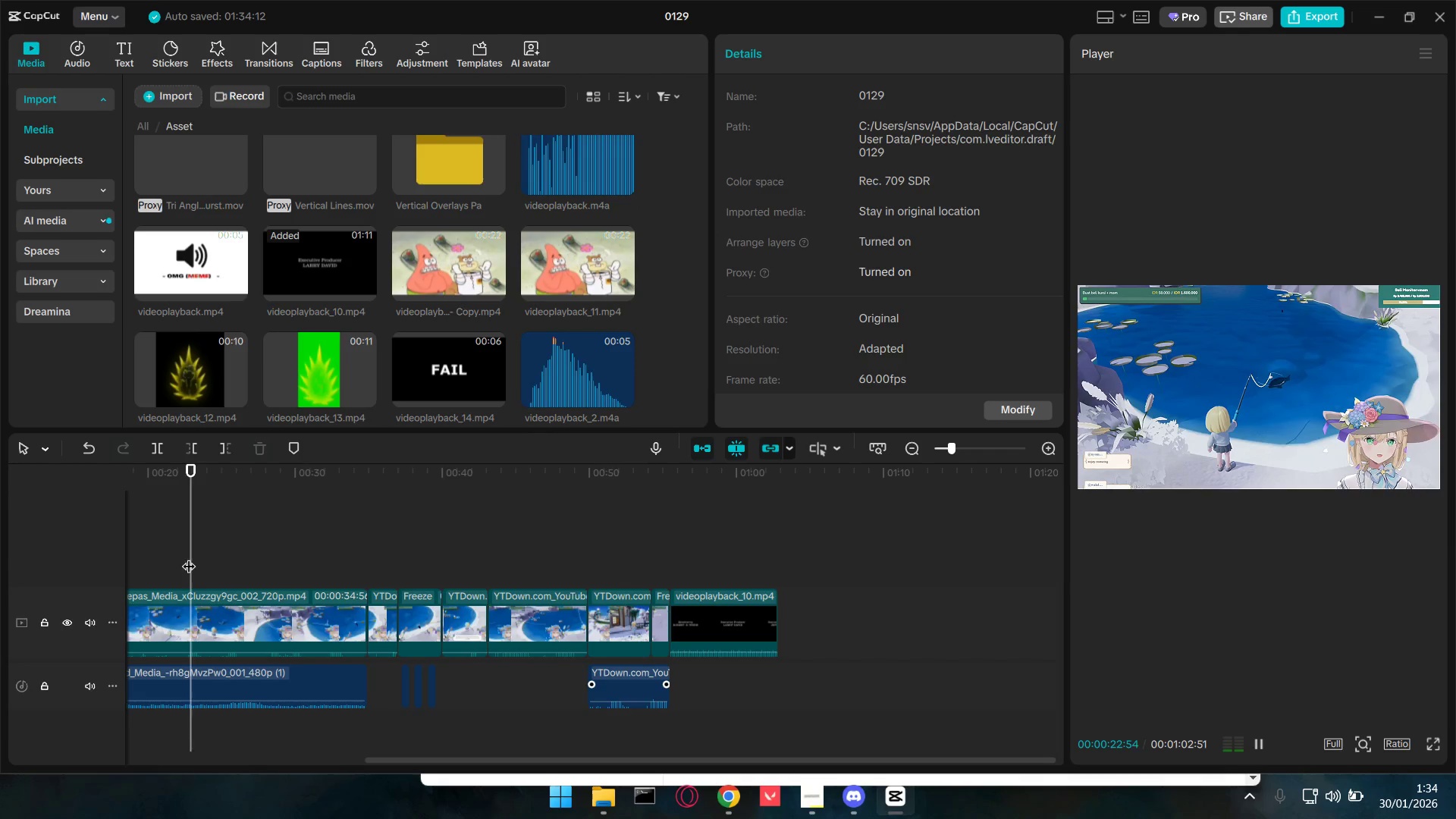 
key(Space)
 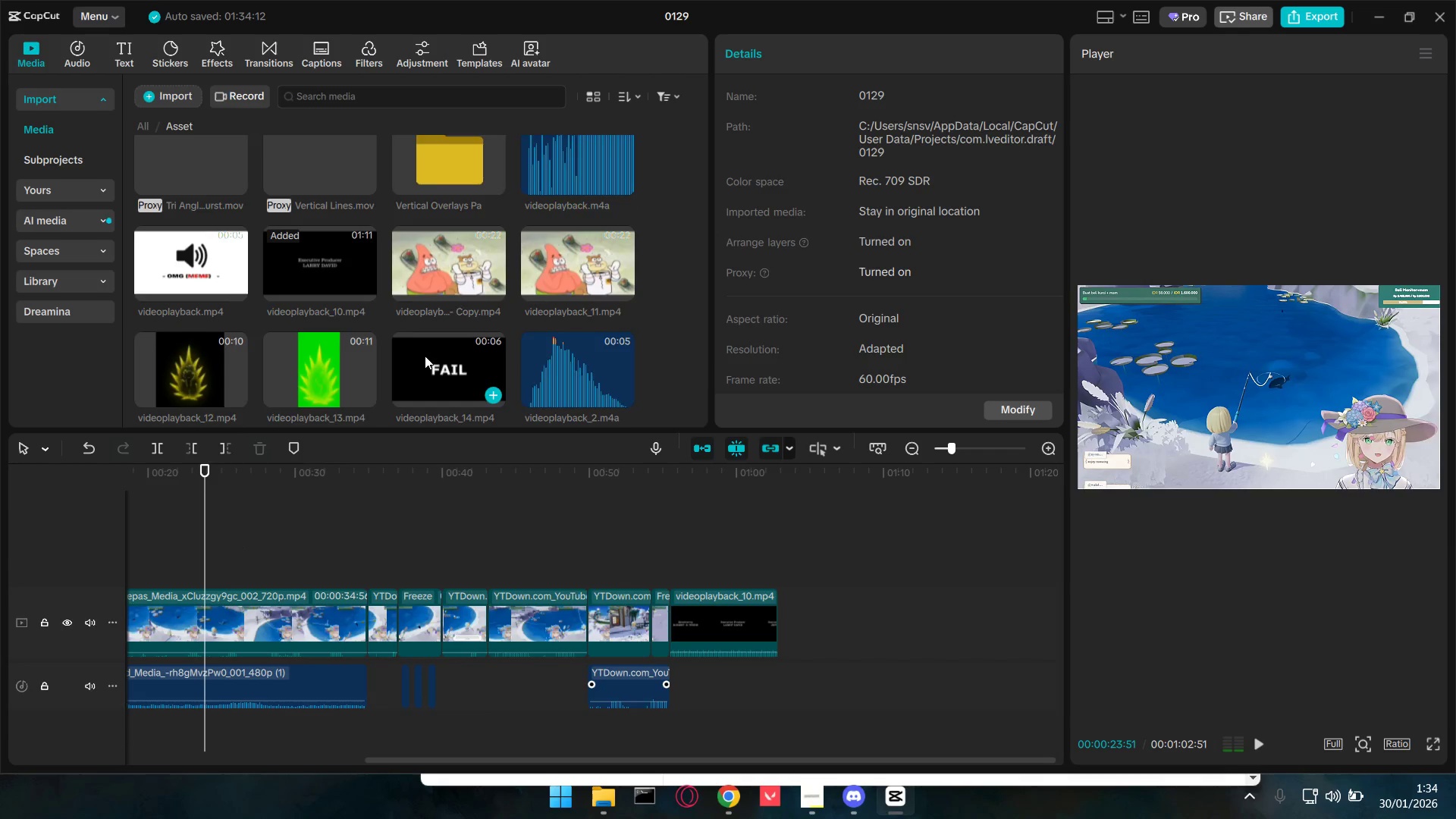 
scroll: coordinate [425, 355], scroll_direction: down, amount: 5.0
 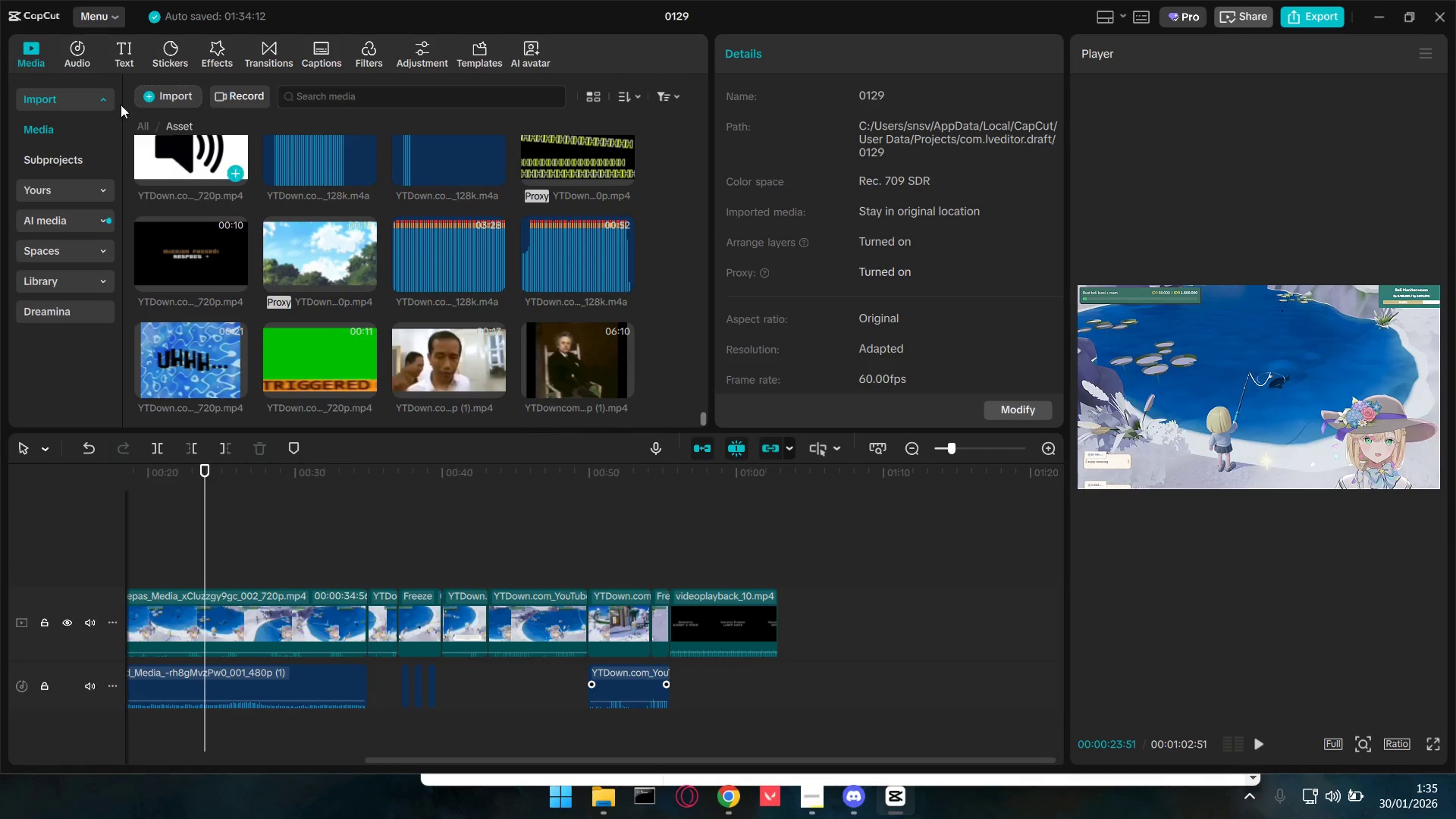 
scroll: coordinate [303, 304], scroll_direction: up, amount: 80.0
 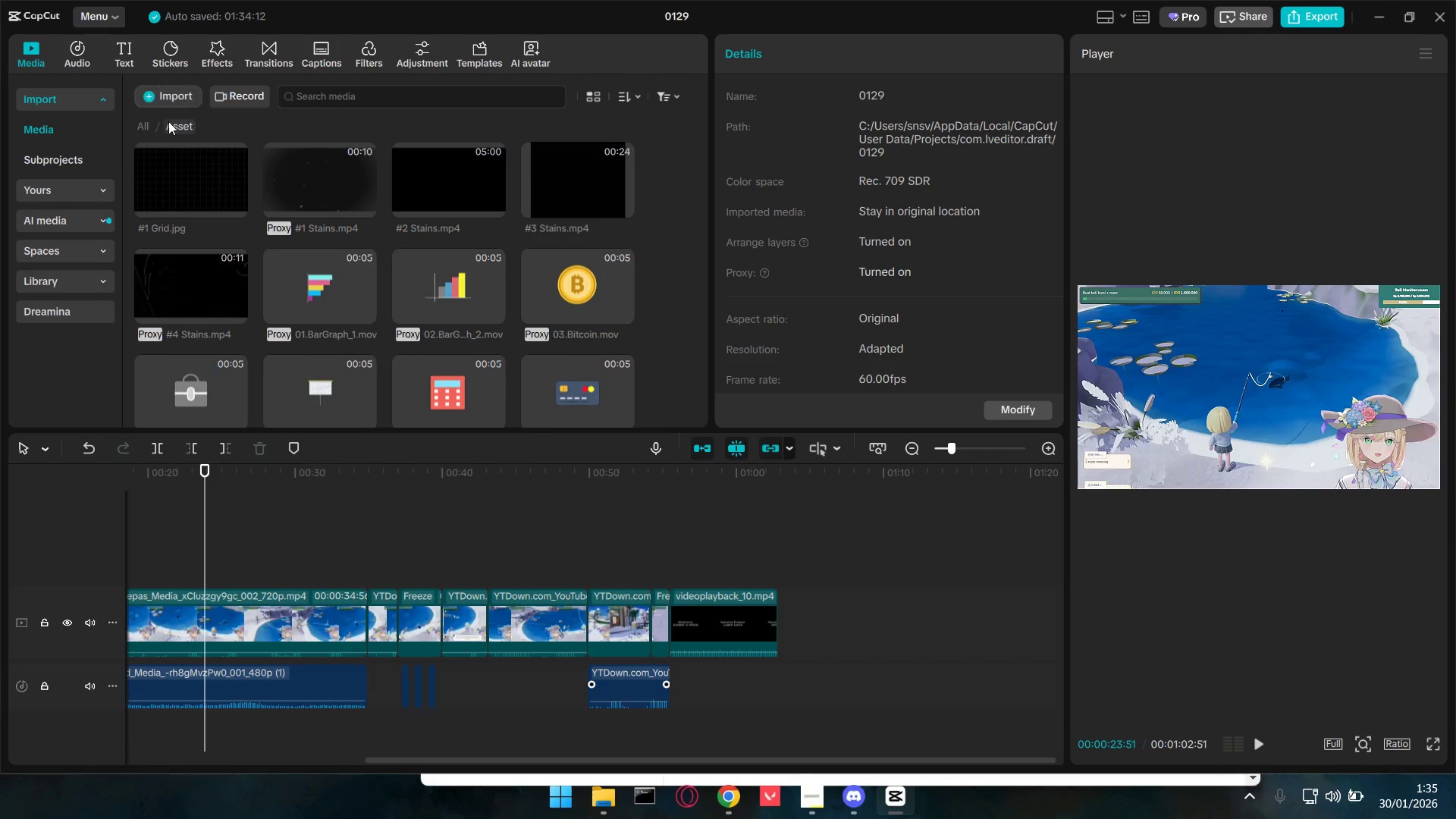 
left_click([146, 122])
 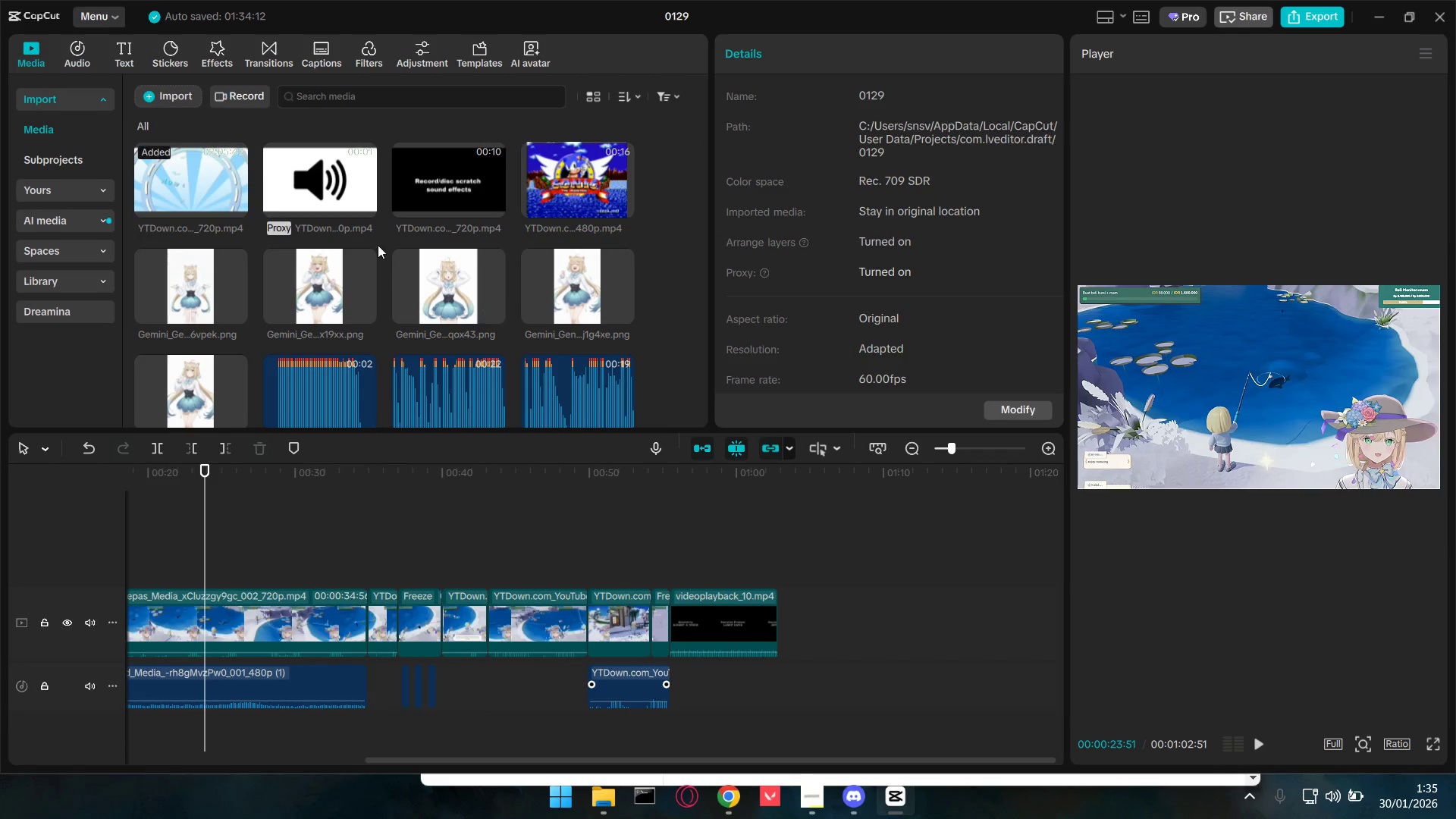 
scroll: coordinate [450, 315], scroll_direction: down, amount: 8.0
 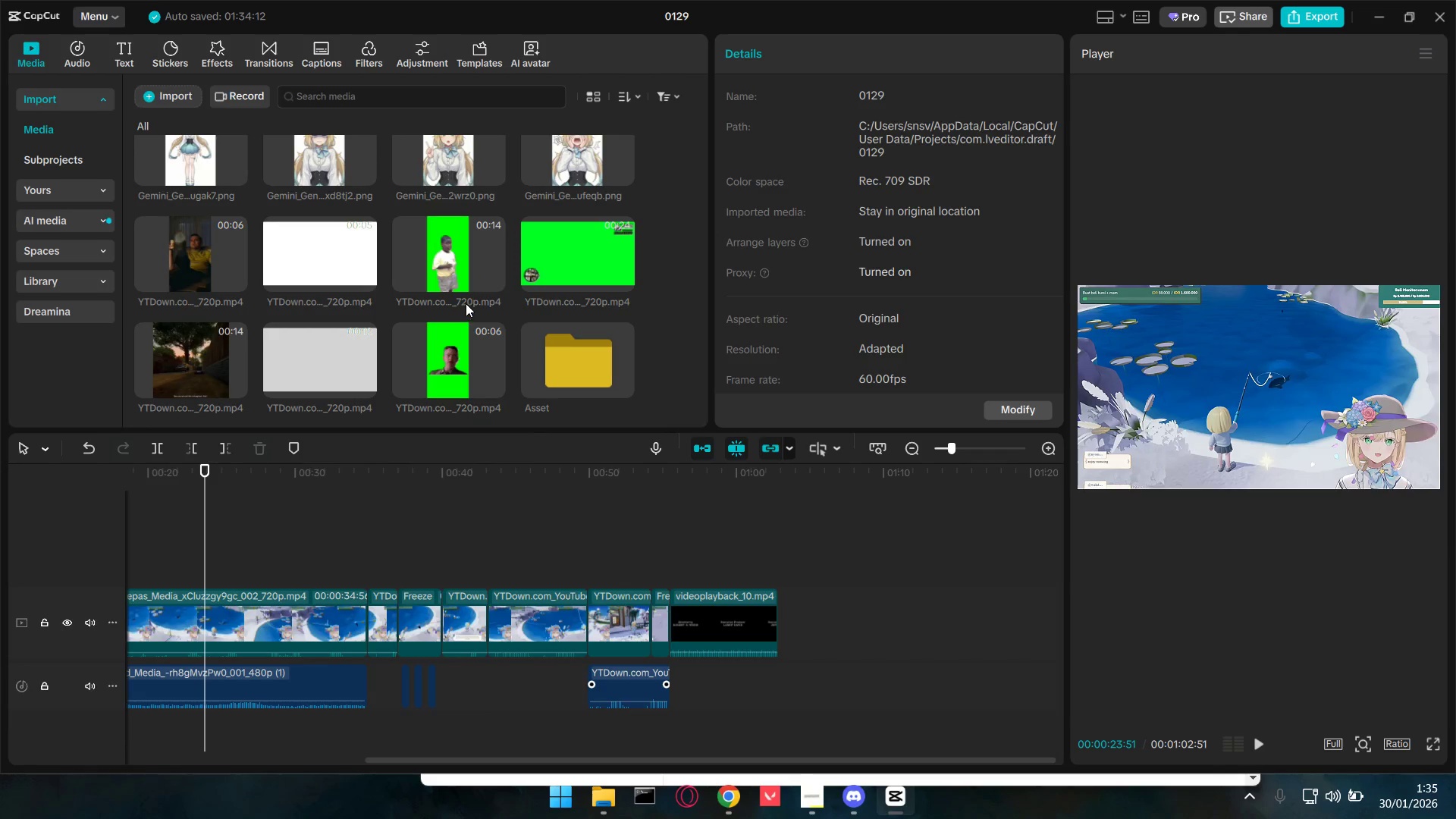 
left_click([457, 271])
 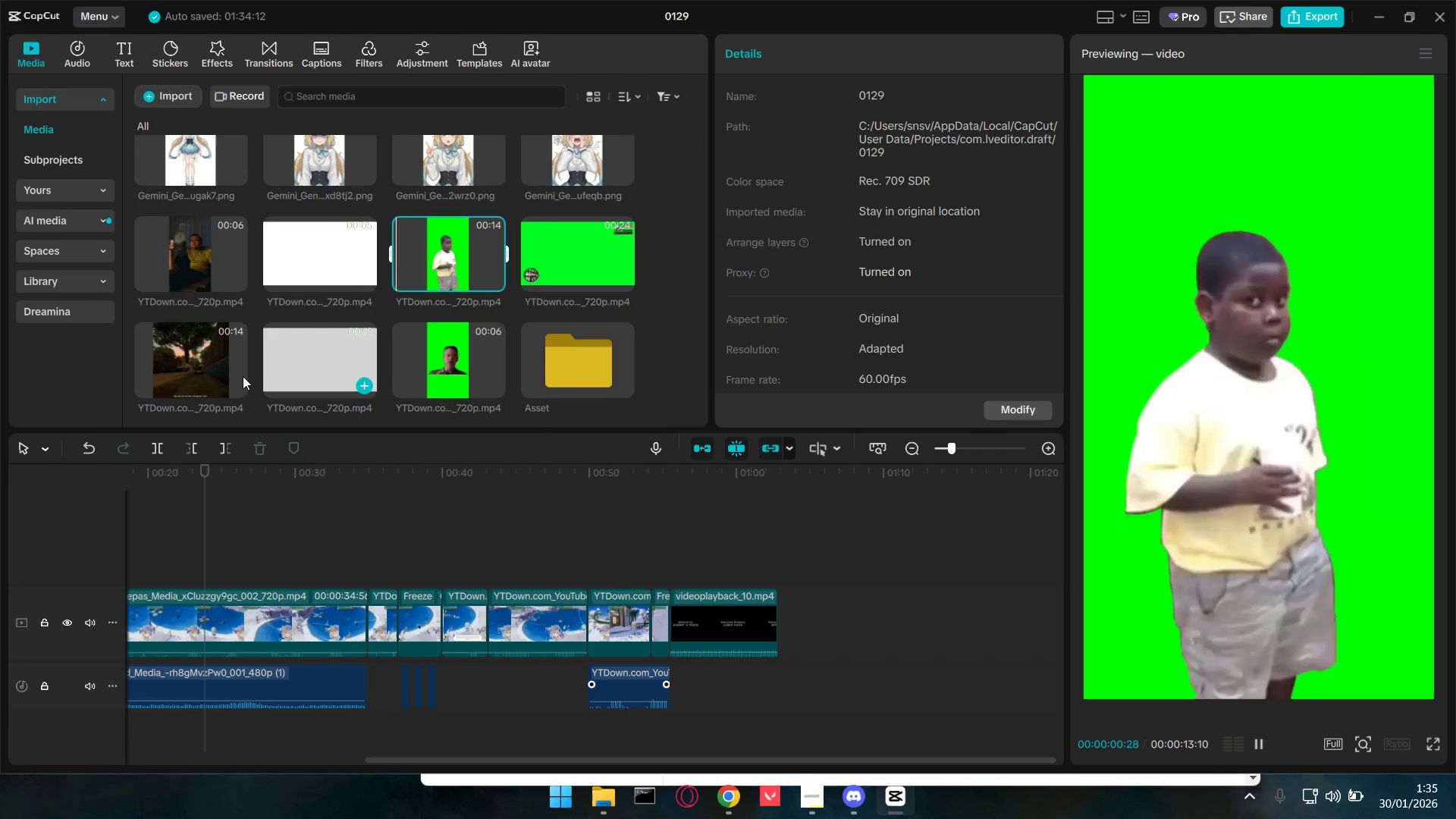 
left_click([181, 367])
 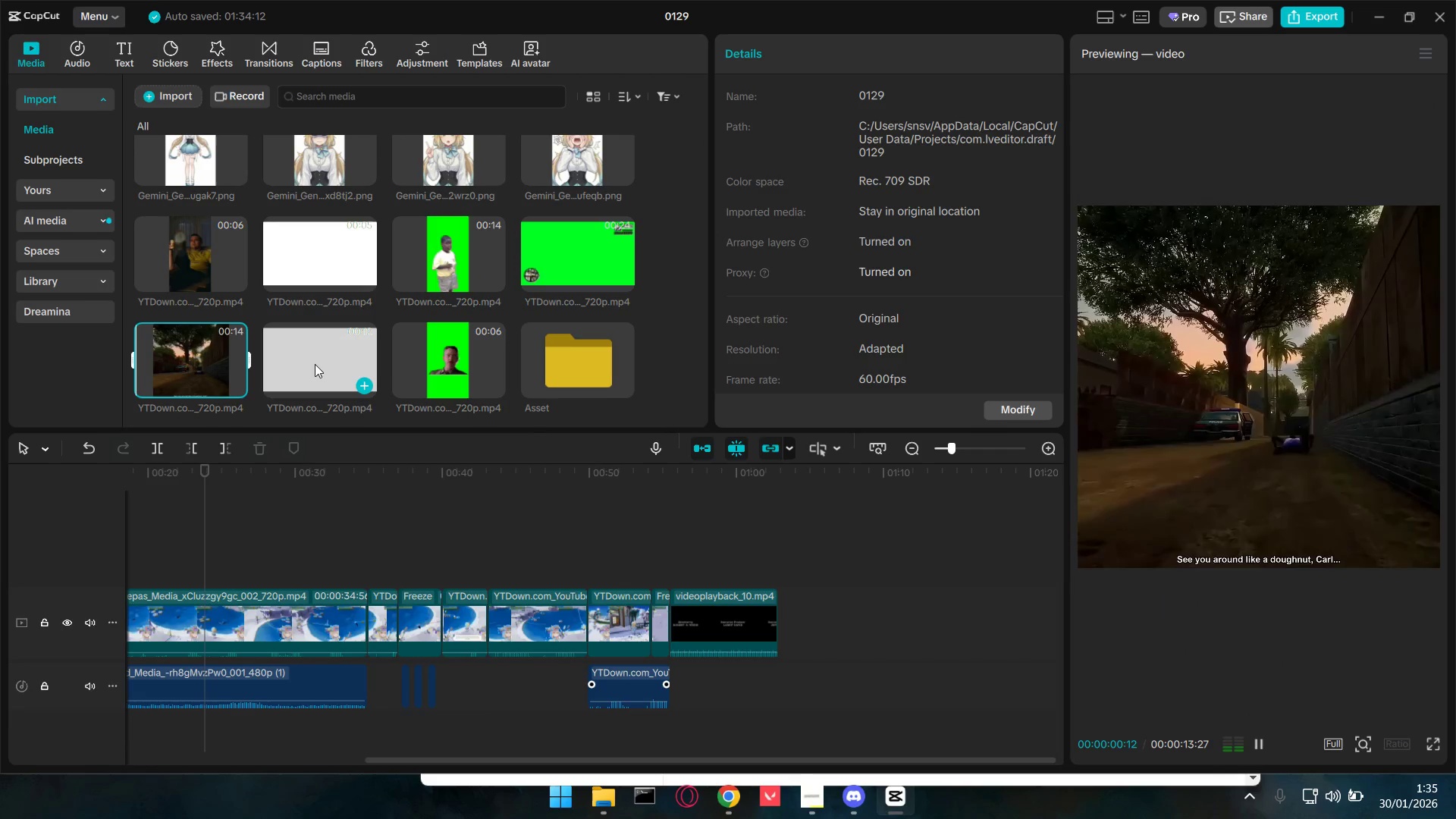 
double_click([315, 364])
 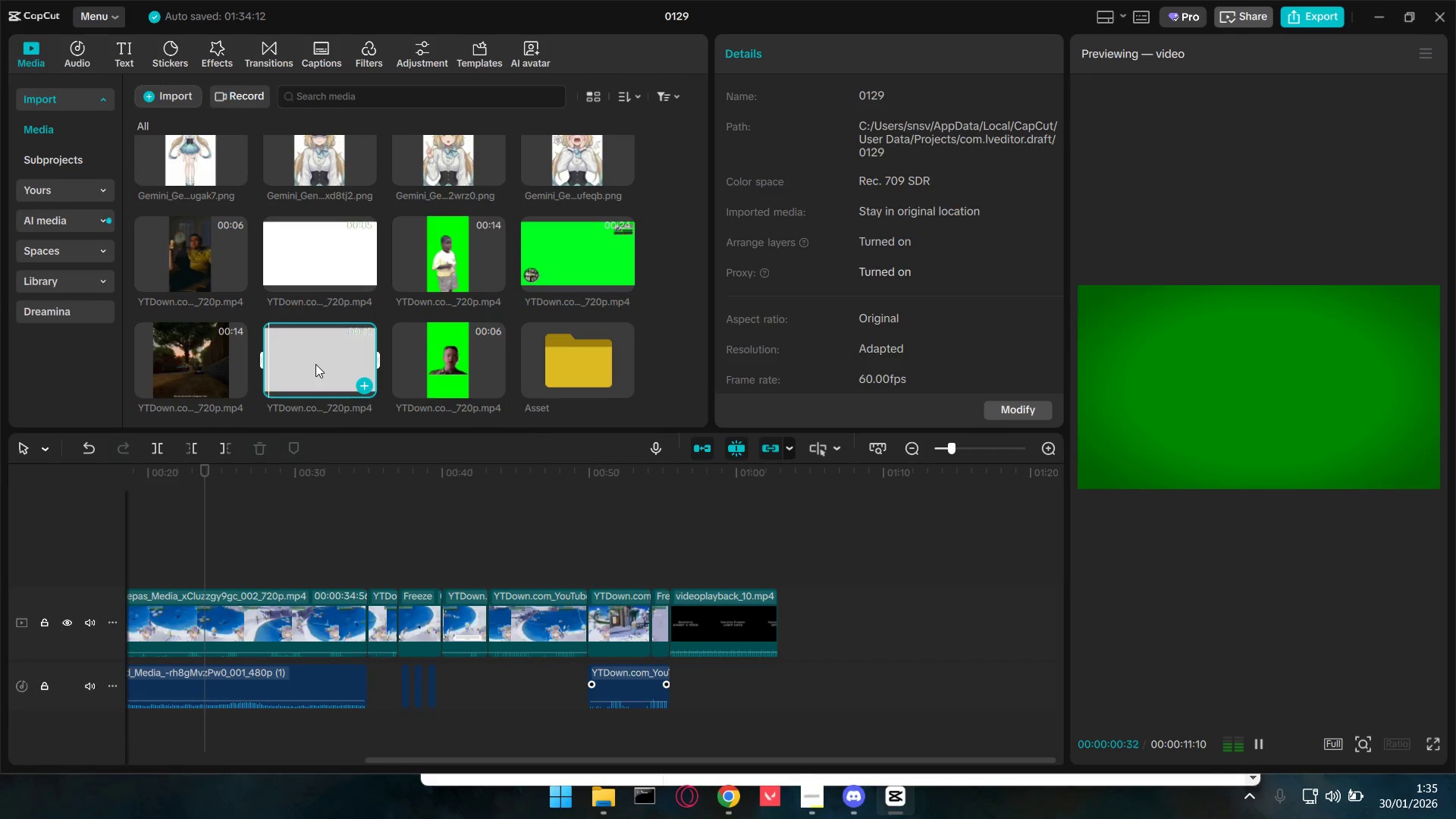 
left_click([315, 364])
 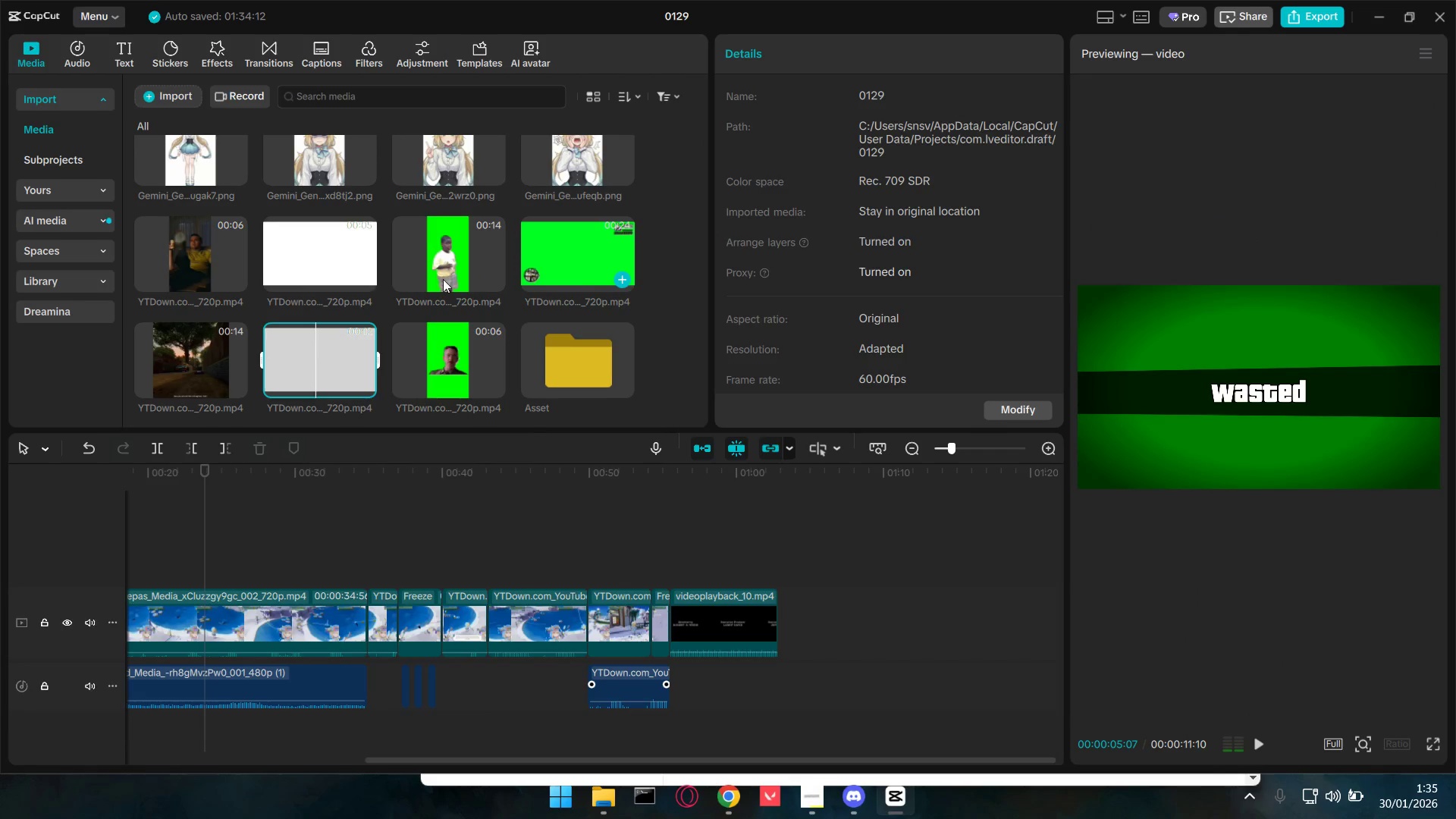 
left_click([225, 268])
 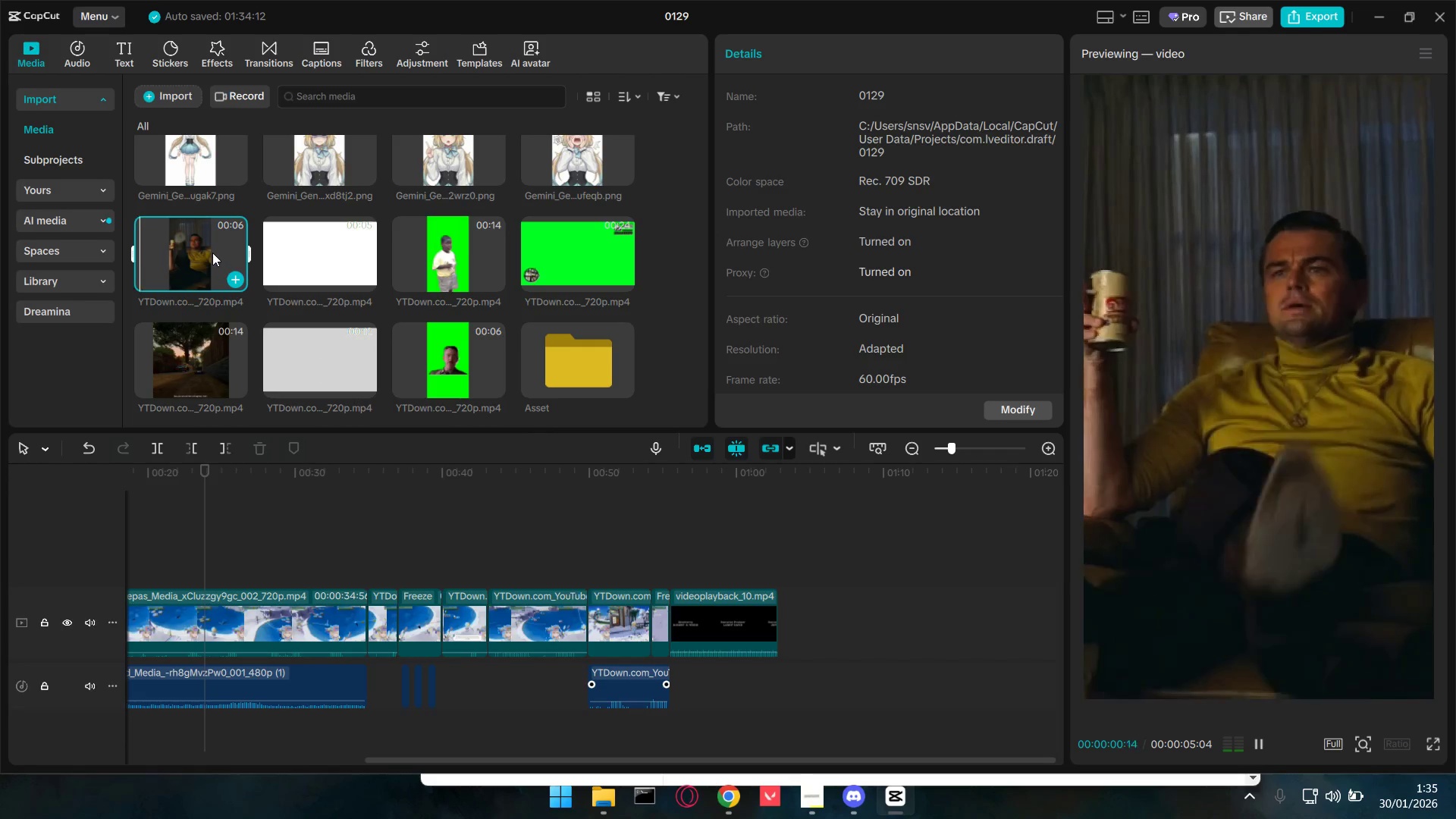 
double_click([210, 252])
 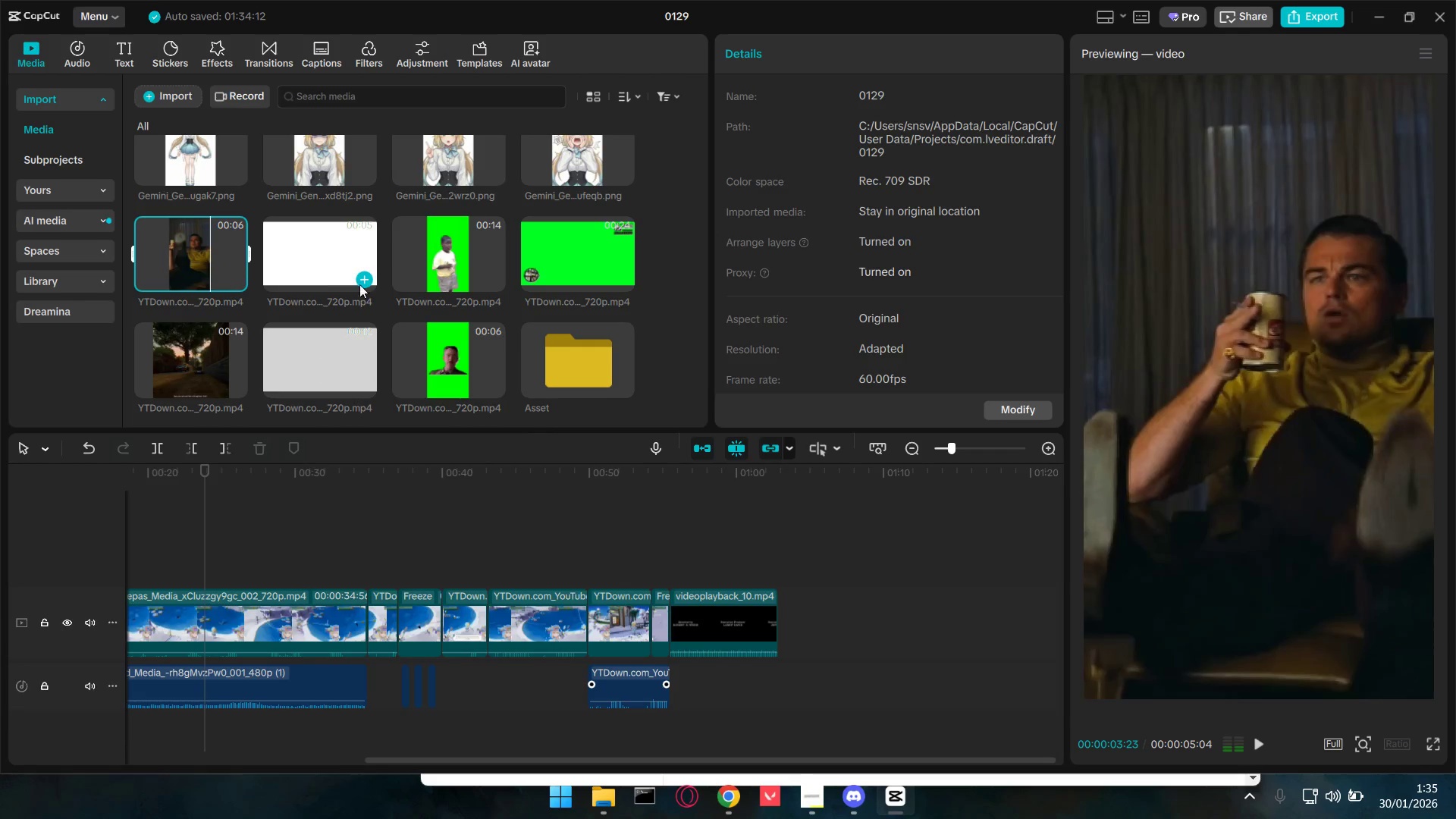 
scroll: coordinate [563, 372], scroll_direction: up, amount: 9.0
 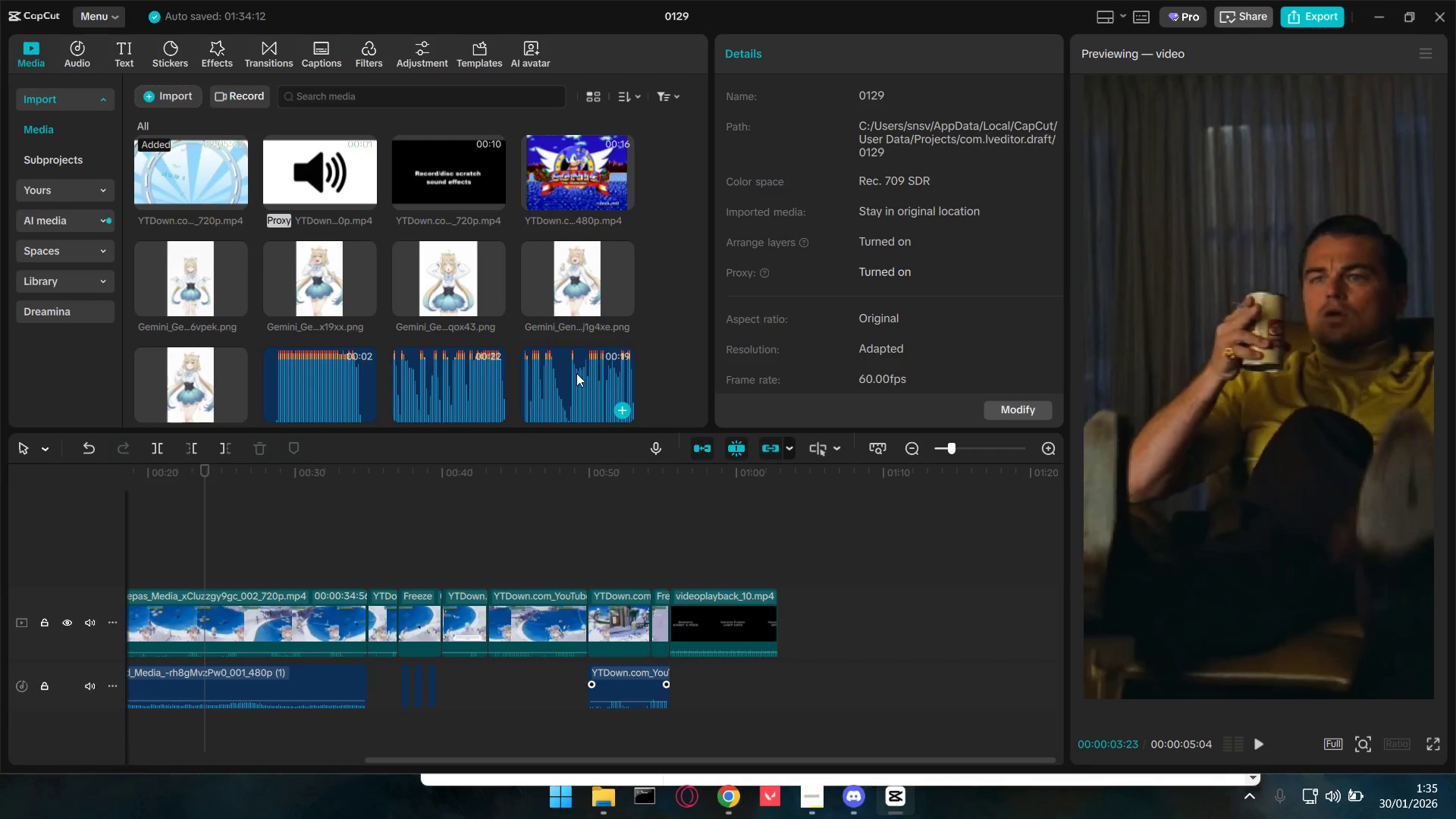 
left_click([320, 200])
 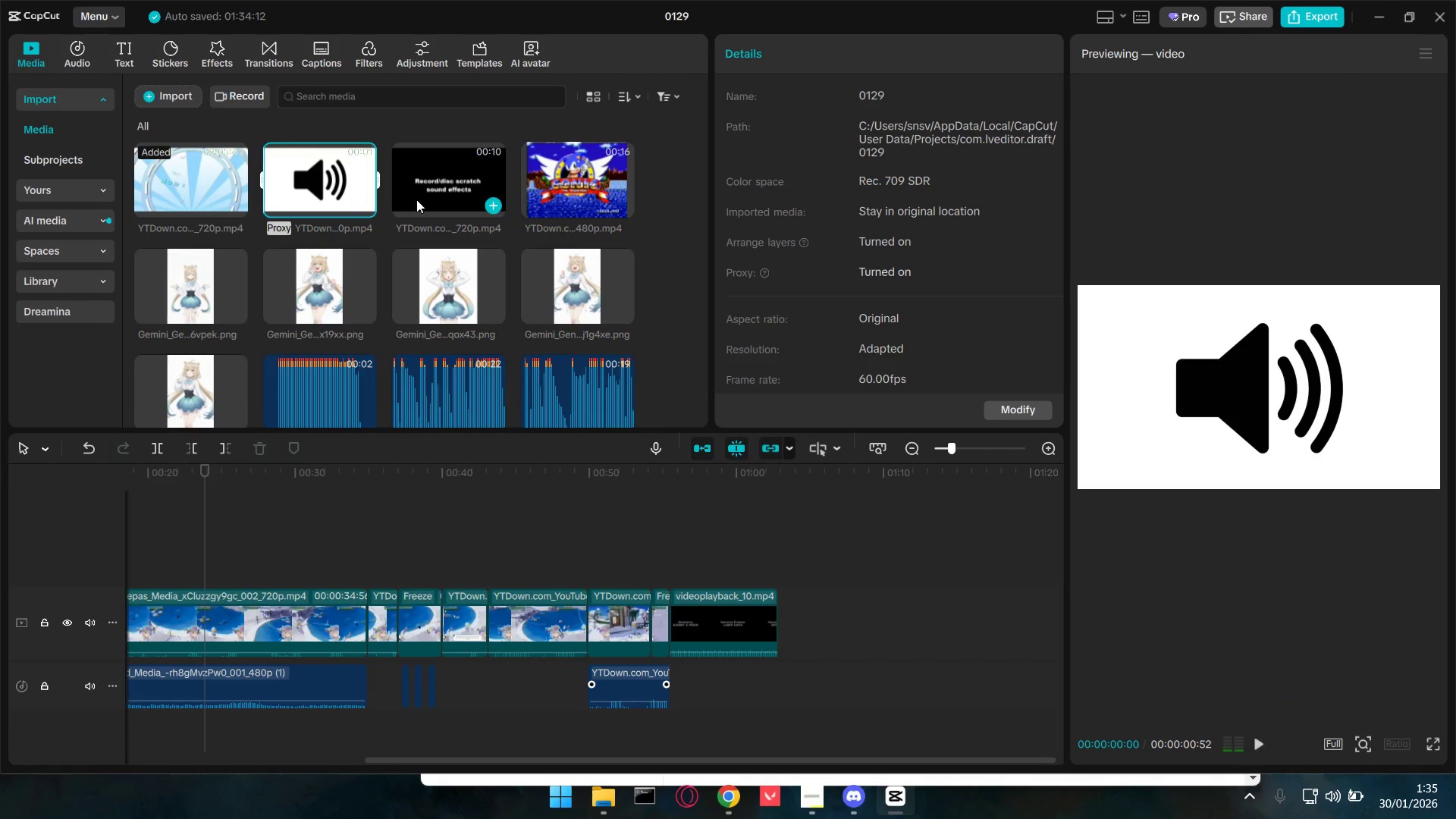 
scroll: coordinate [576, 373], scroll_direction: up, amount: 1.0
 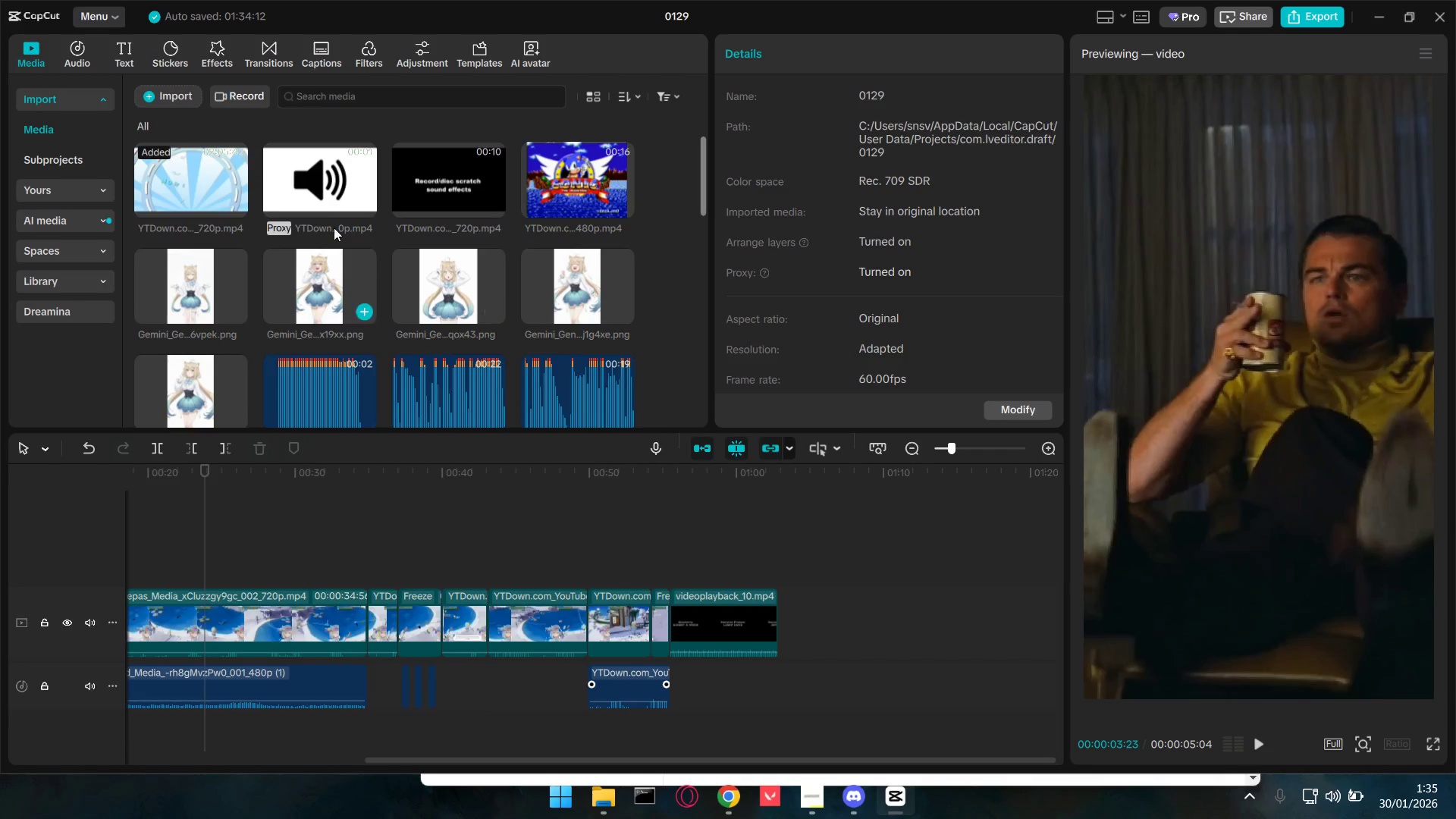 
mouse_move([372, 215])
 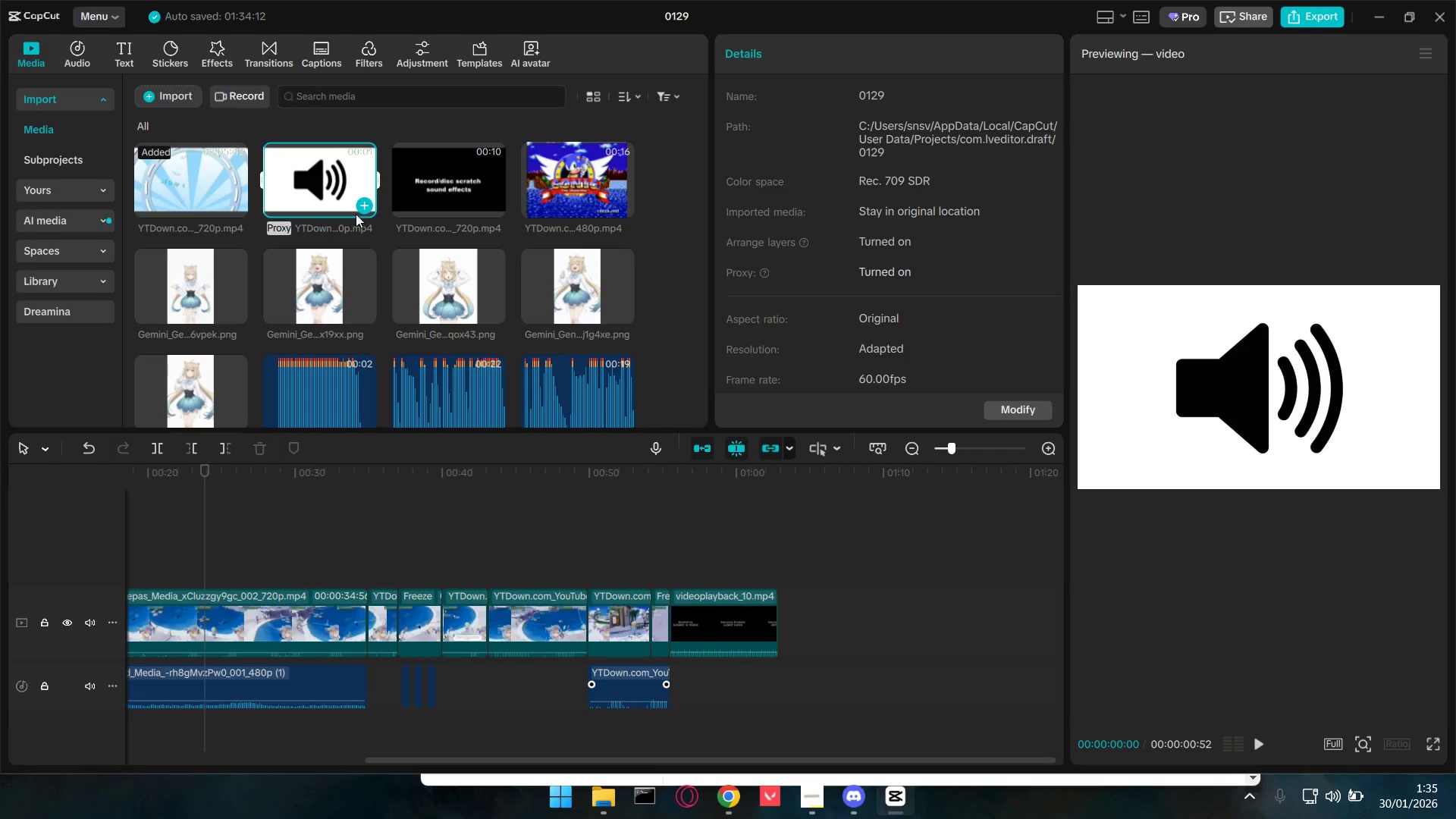 
key(Space)
 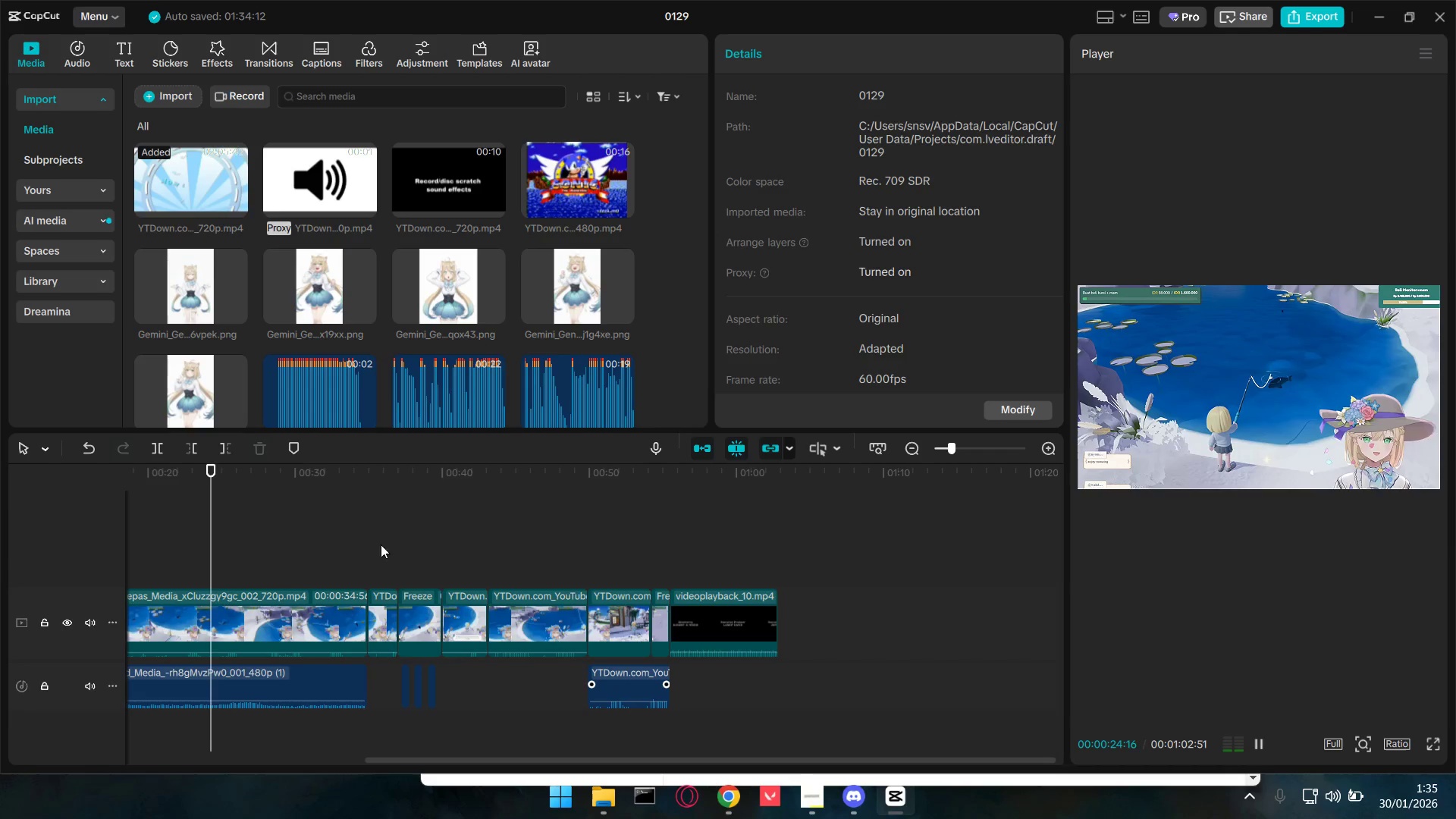 
double_click([366, 548])
 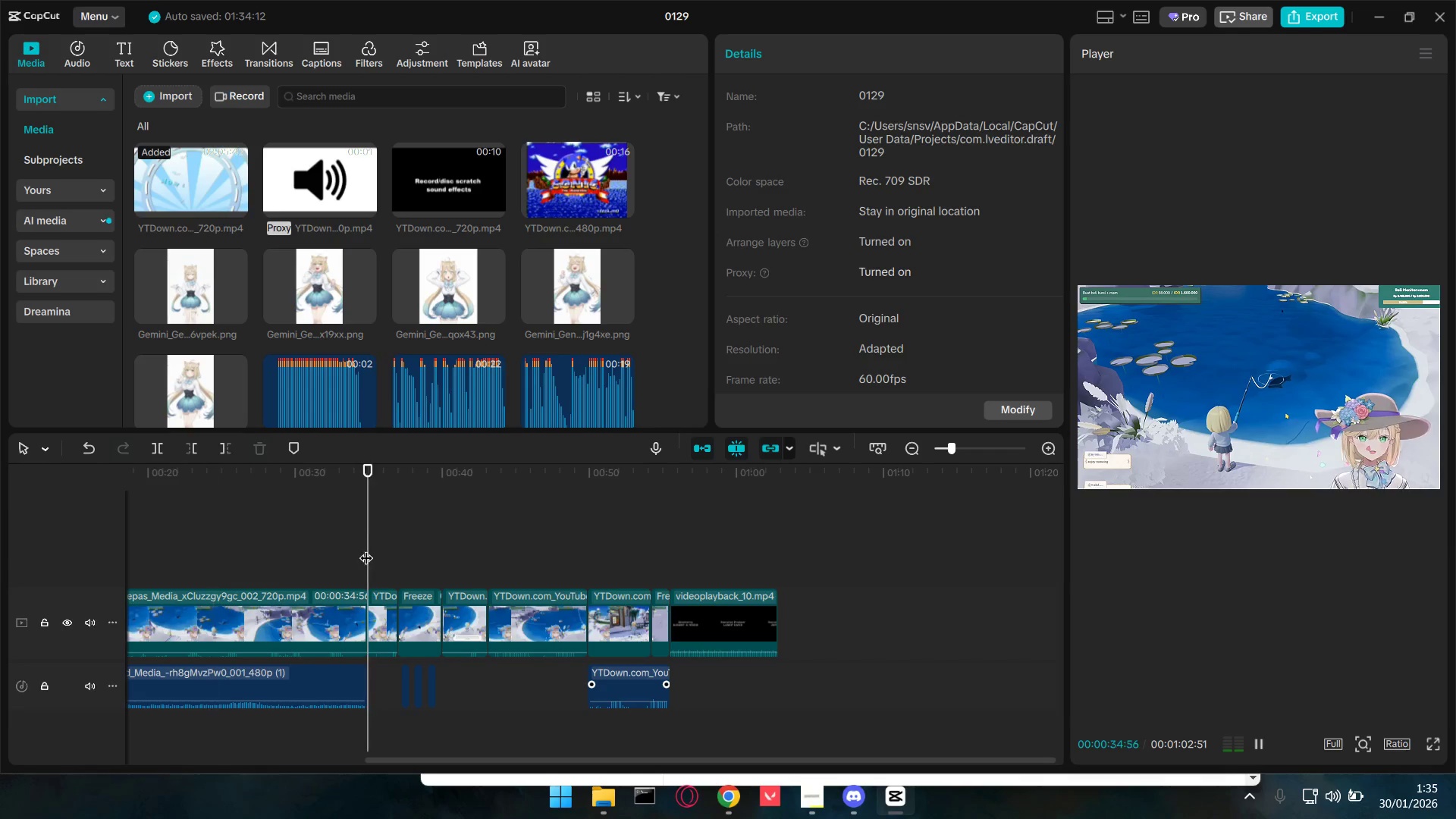 
key(Space)
 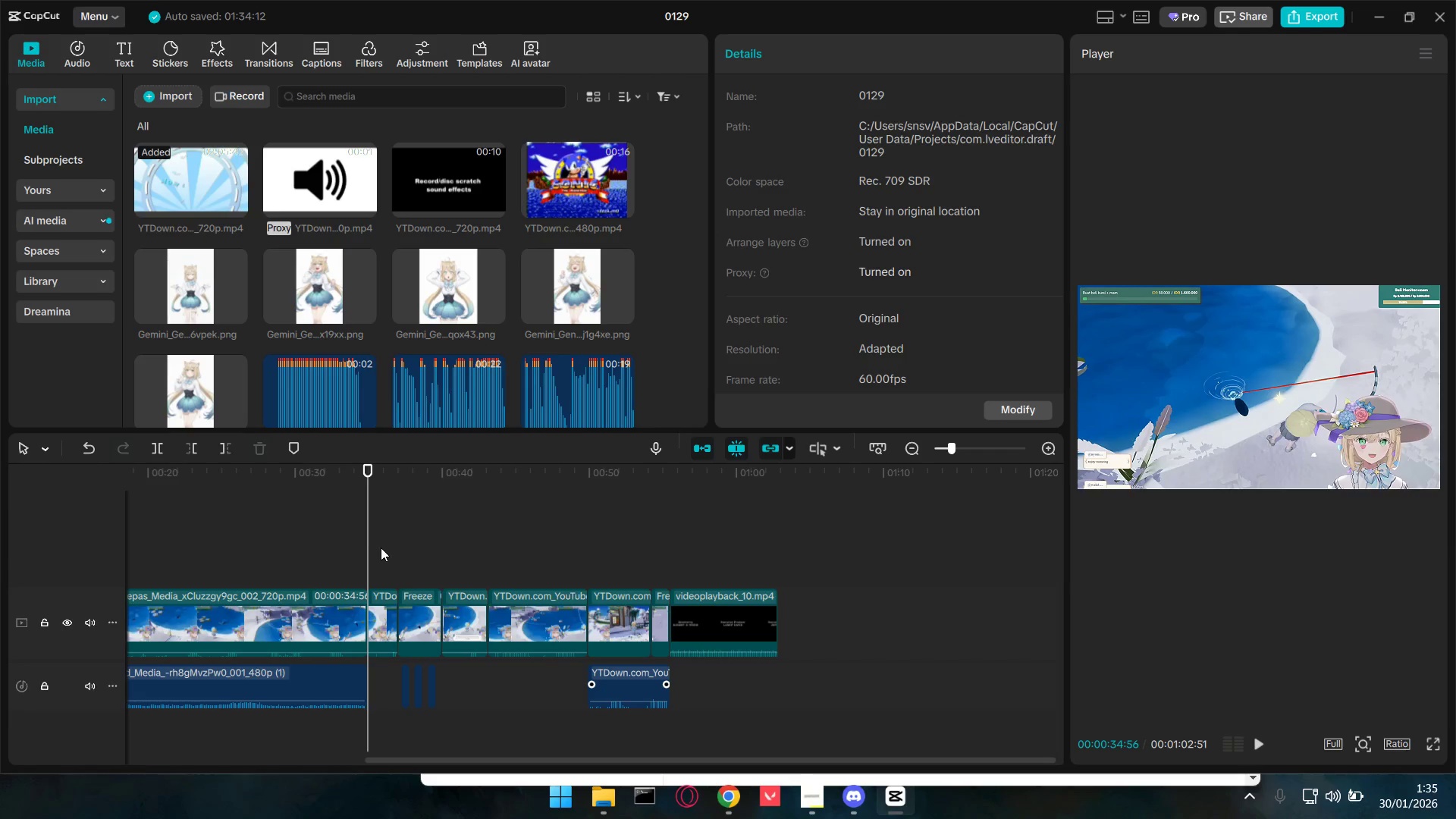 
key(Space)
 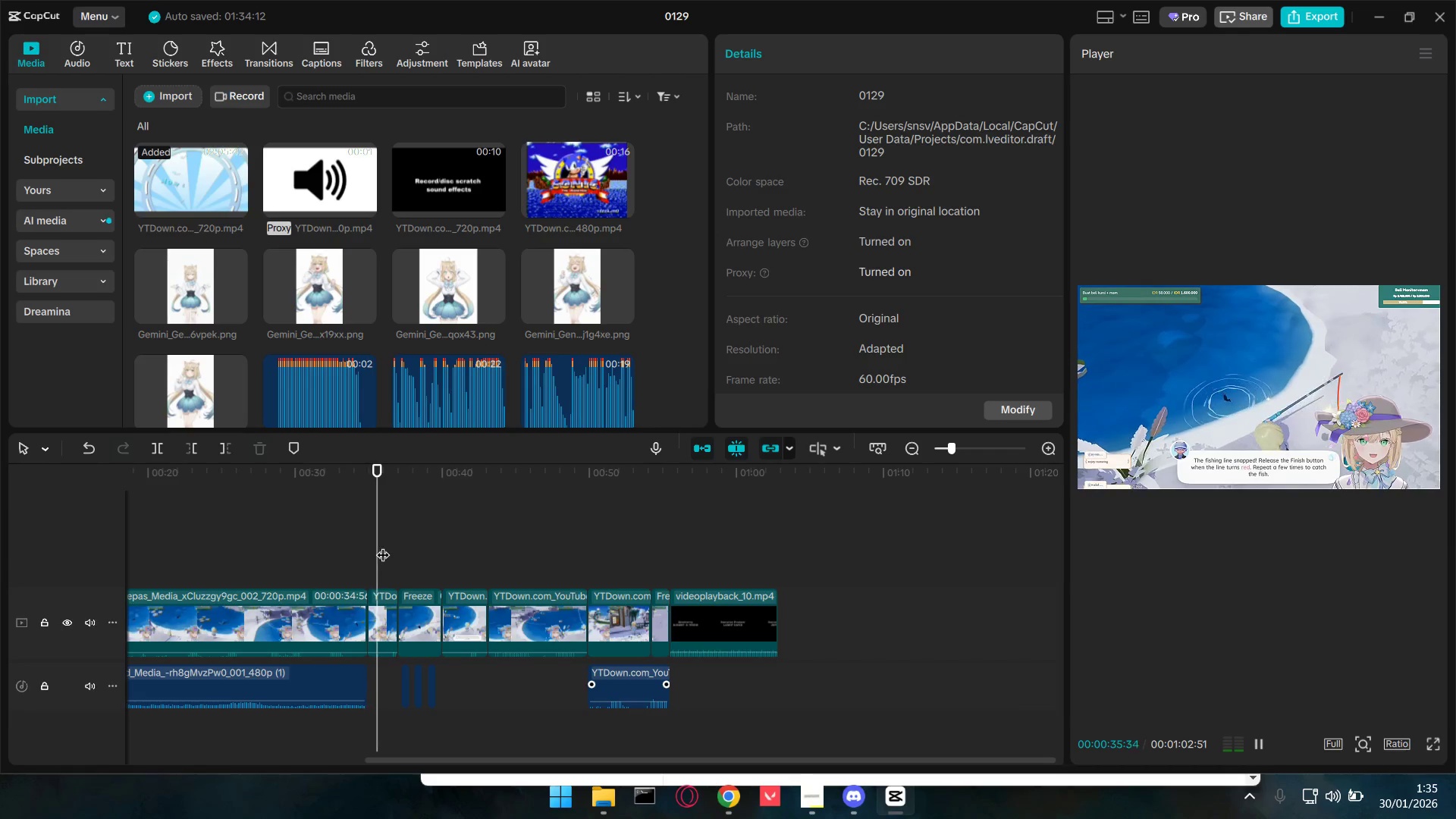 
key(Space)
 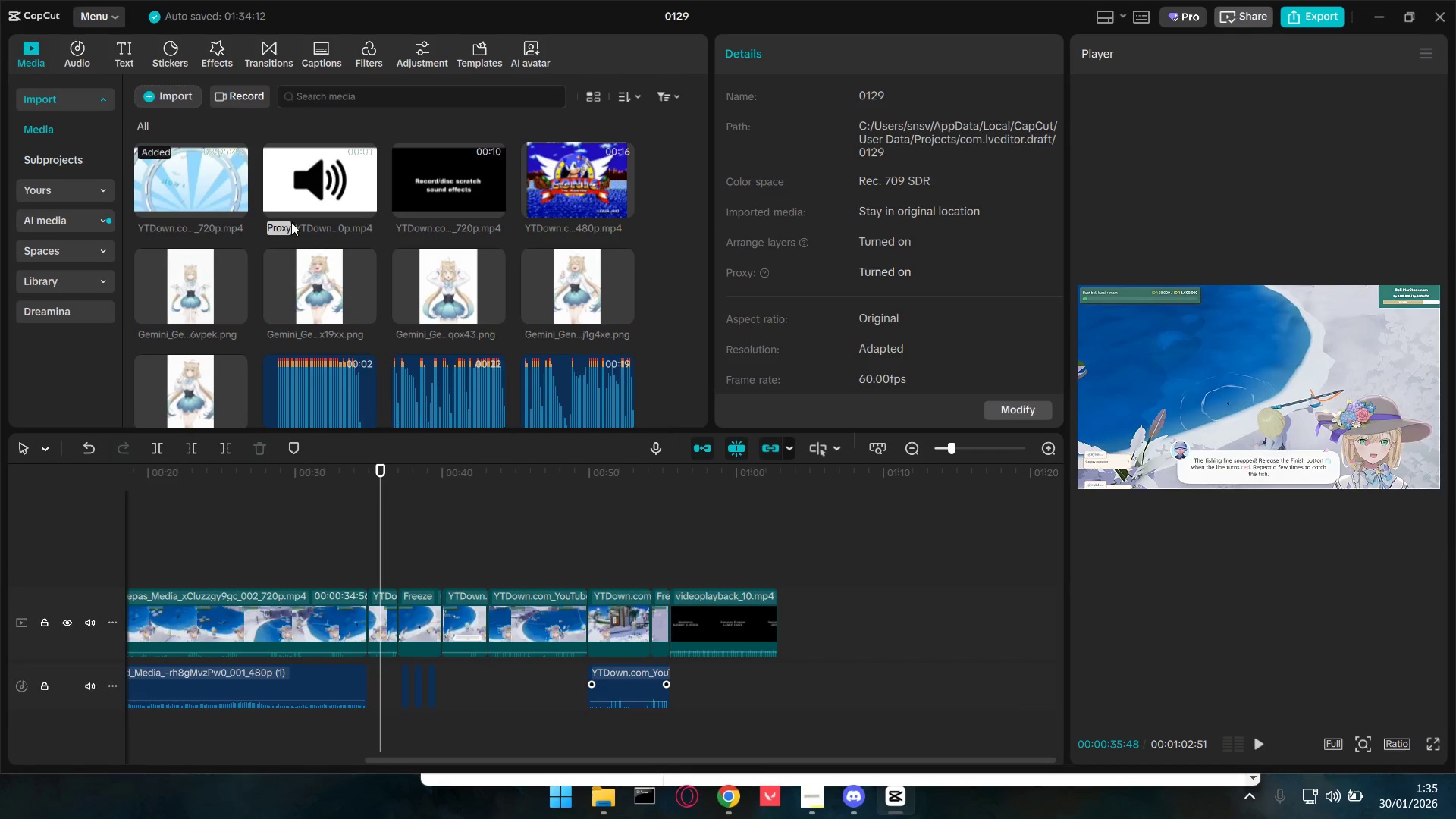 
left_click_drag(start_coordinate=[289, 177], to_coordinate=[373, 535])
 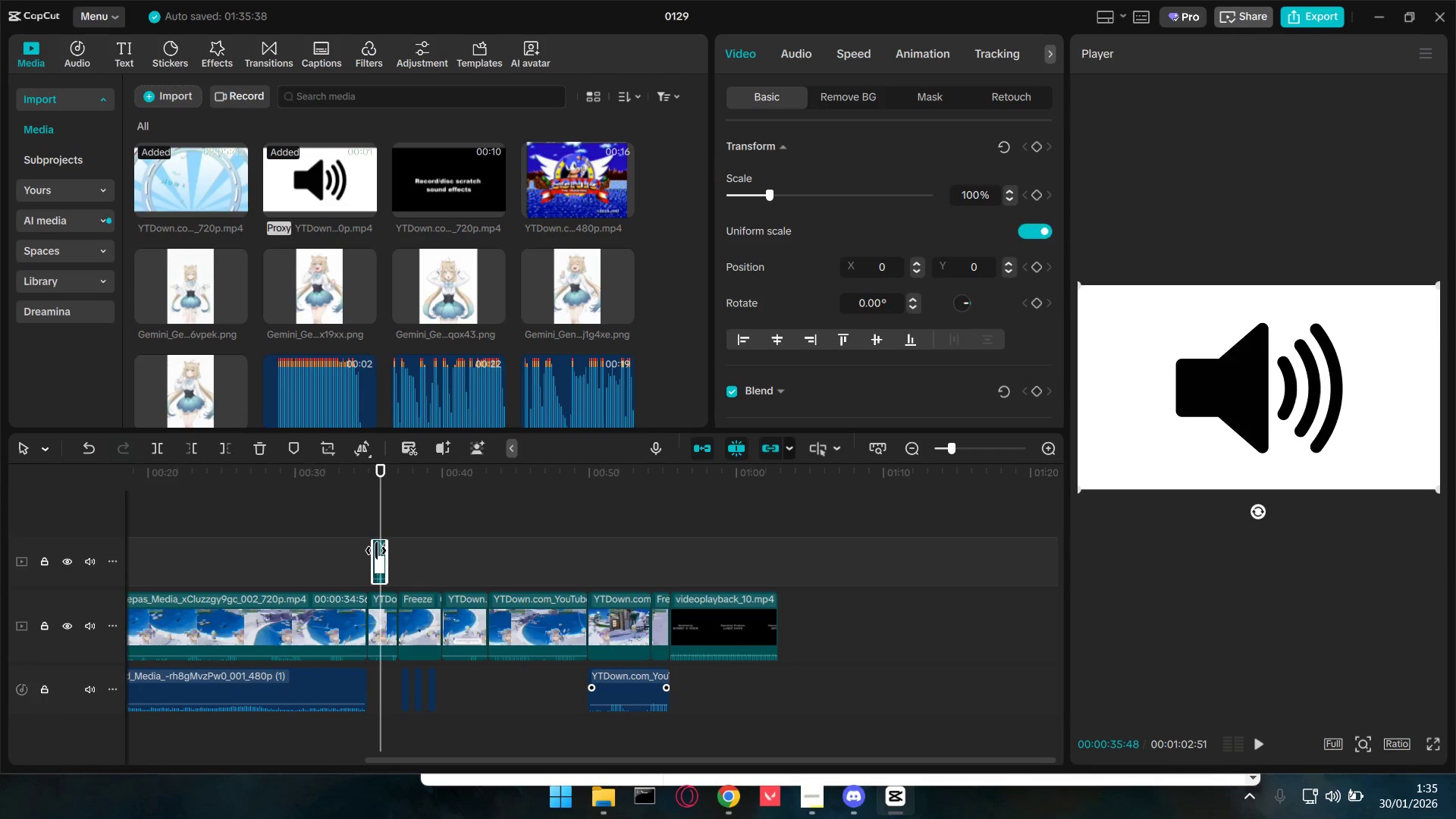 
key(E)
 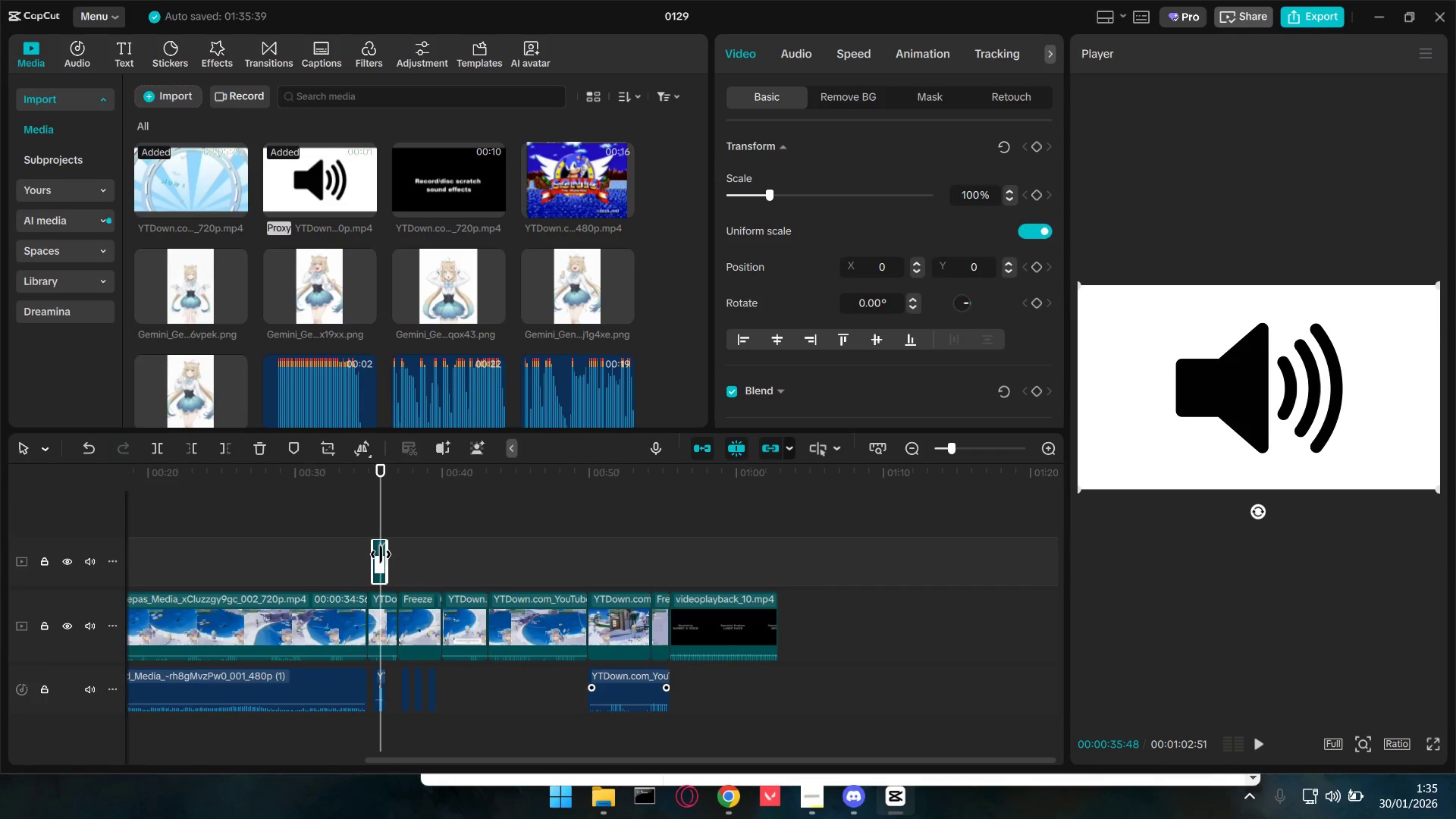 
left_click([381, 554])
 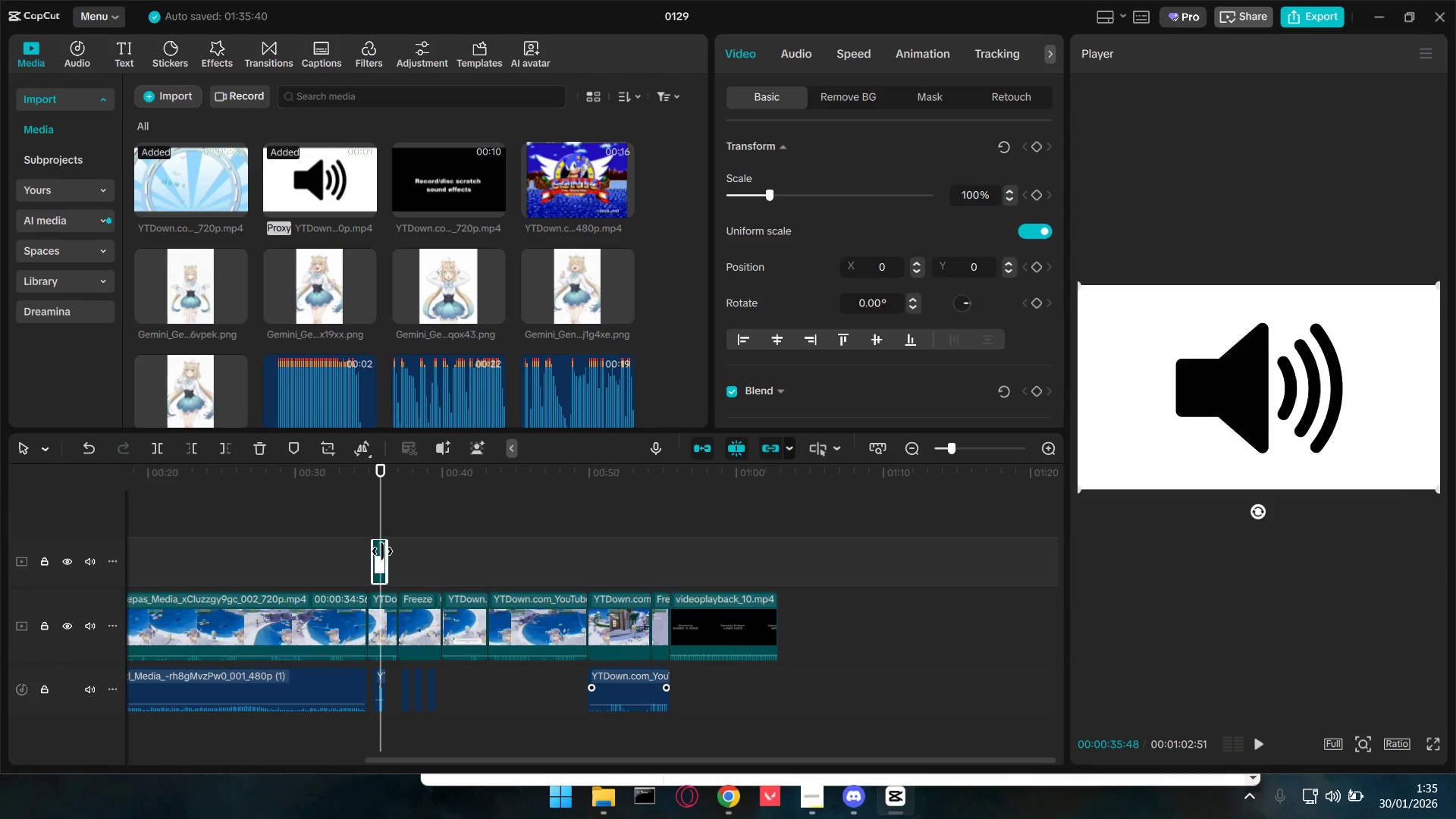 
key(Backspace)
 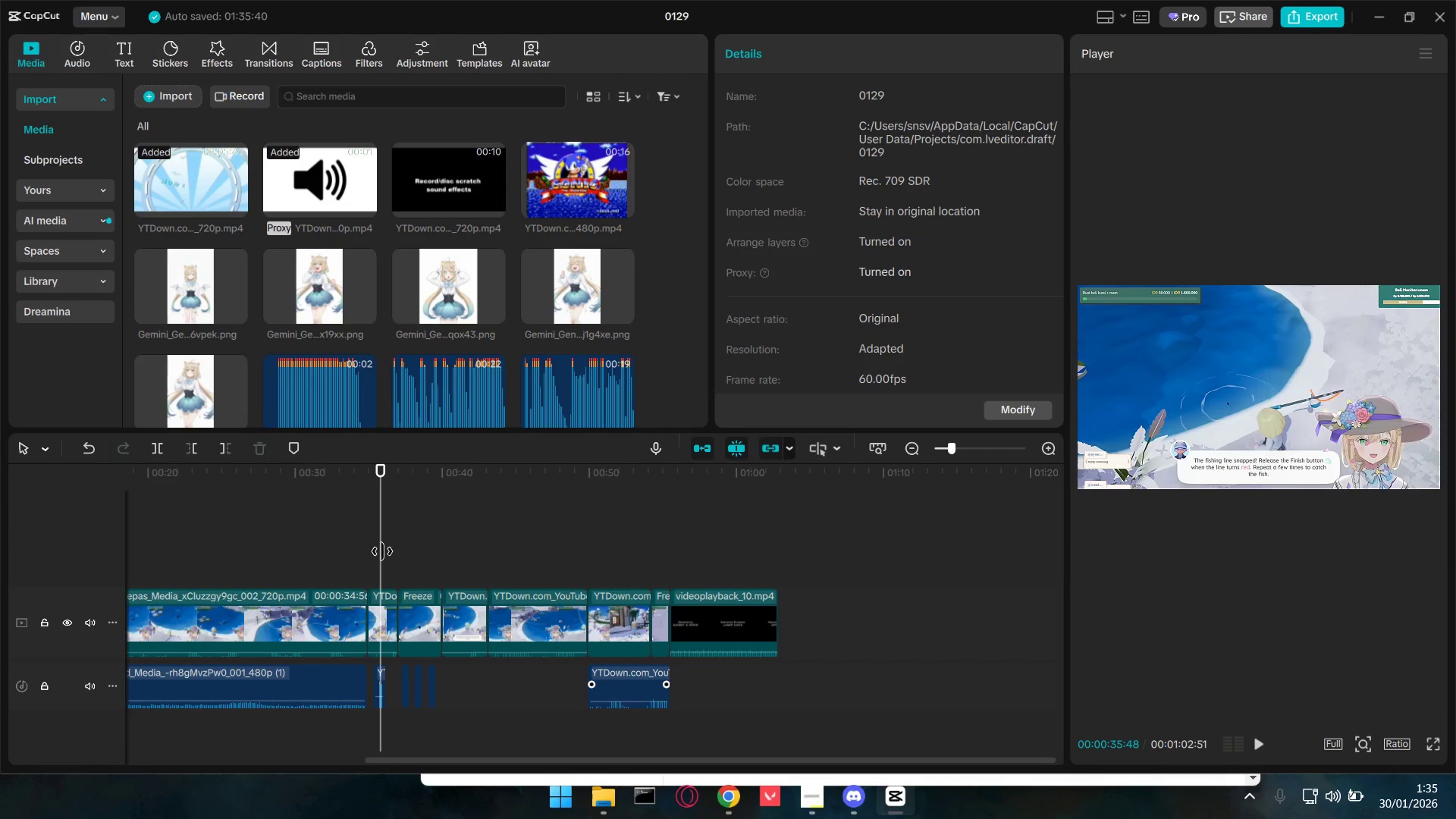 
hold_key(key=ControlLeft, duration=1.34)
 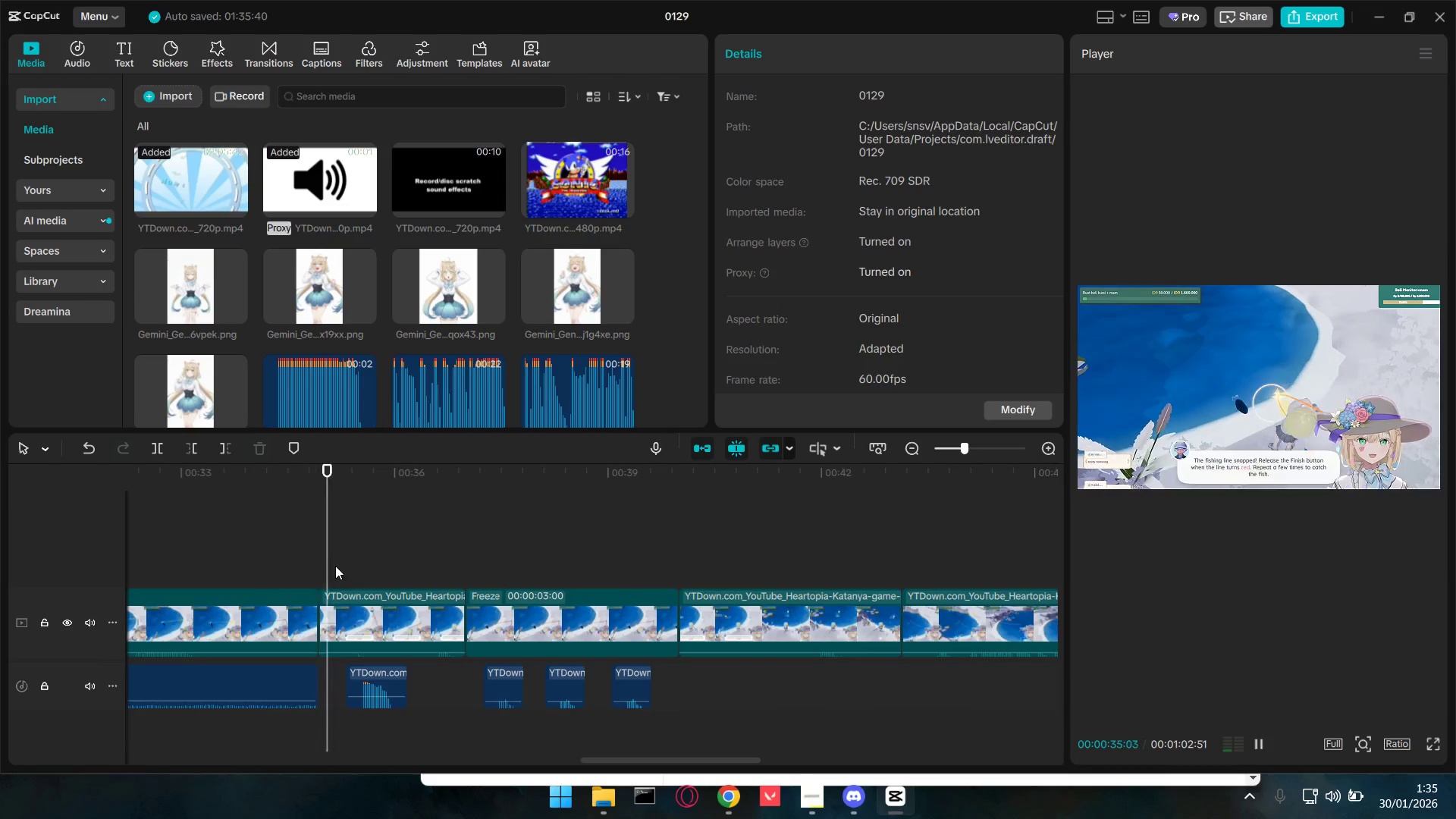 
left_click([319, 565])
 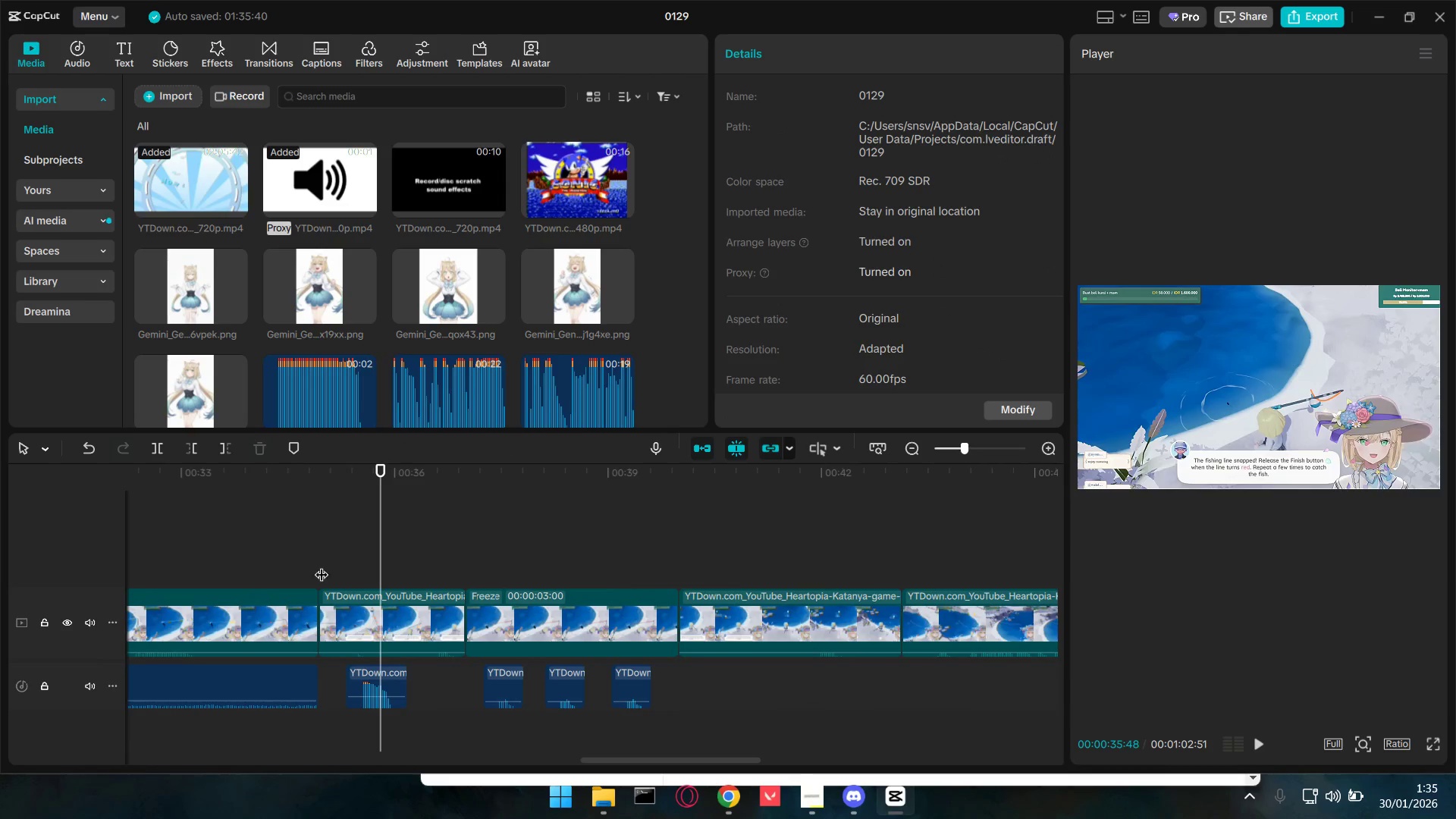 
scroll: coordinate [475, 626], scroll_direction: up, amount: 15.0
 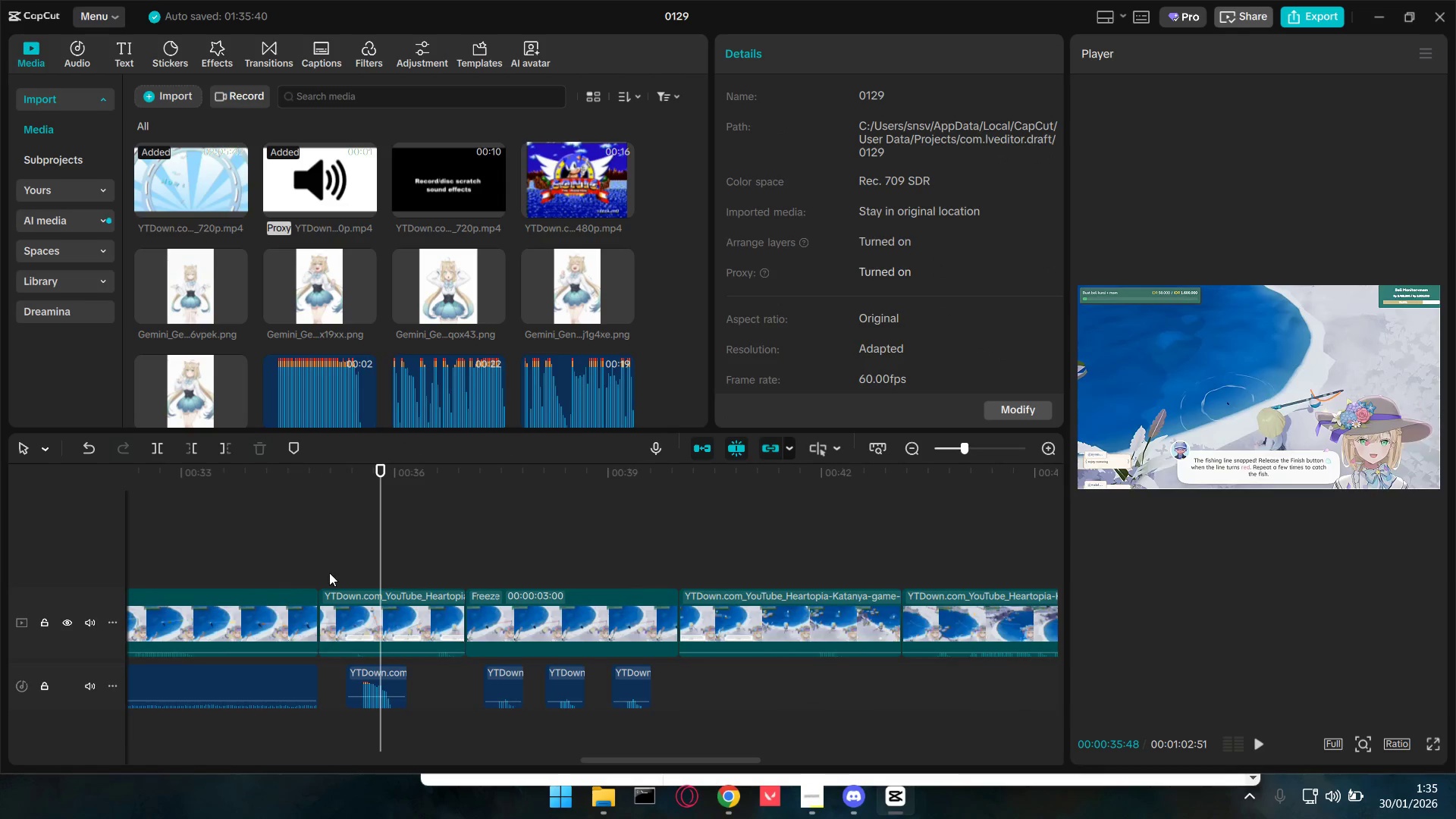 
key(Space)
 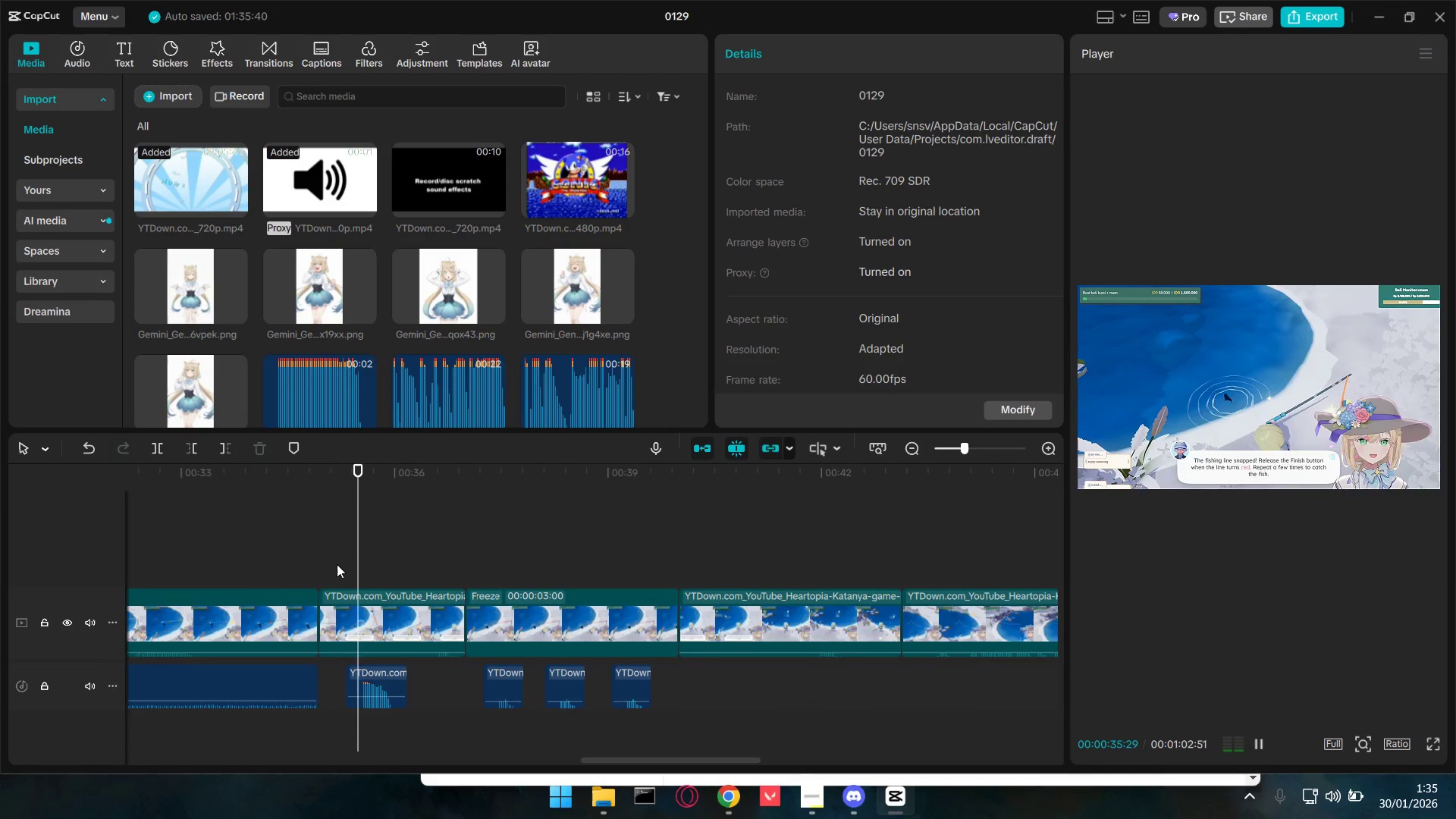 
key(Space)
 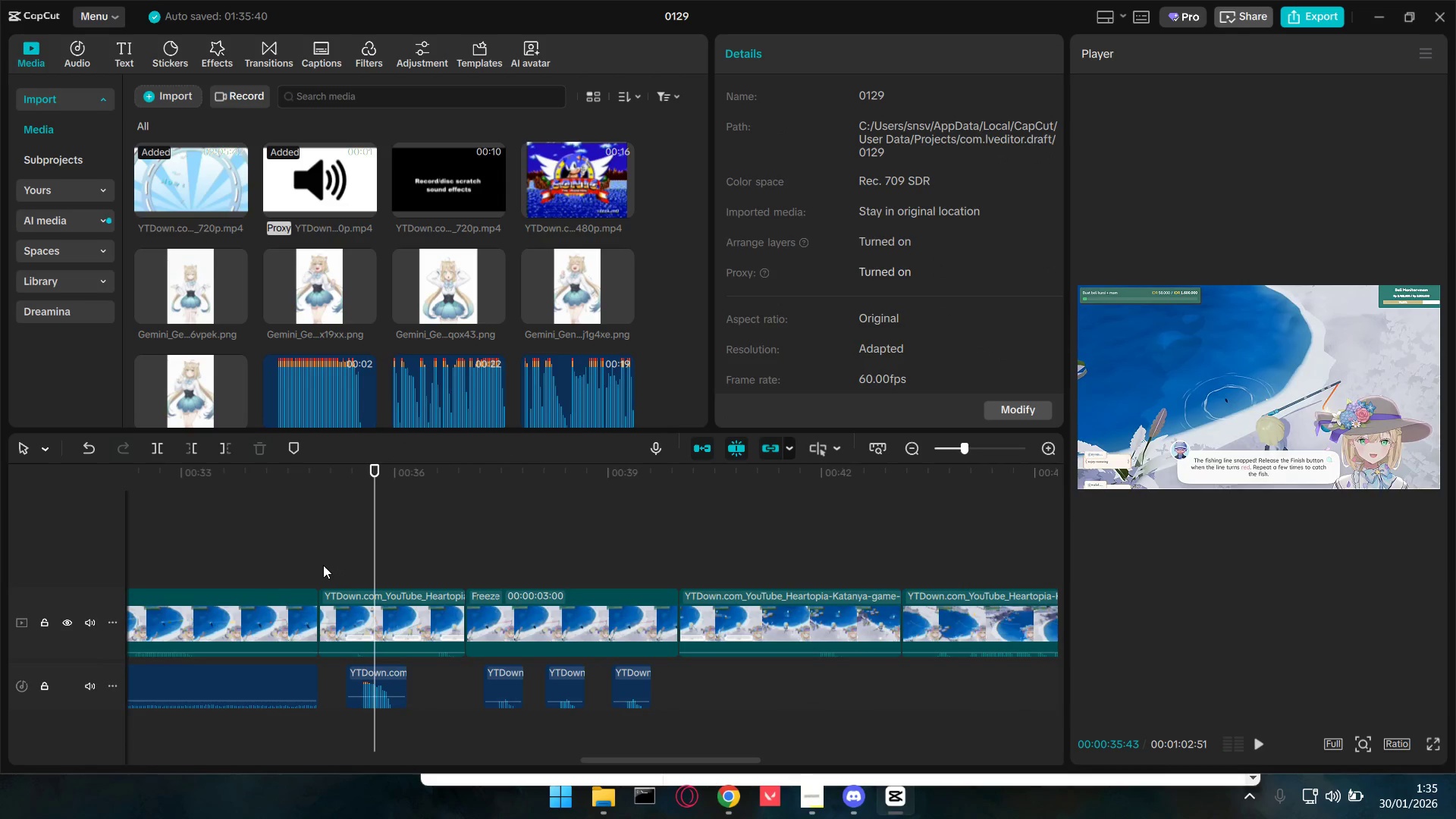 
left_click([306, 560])
 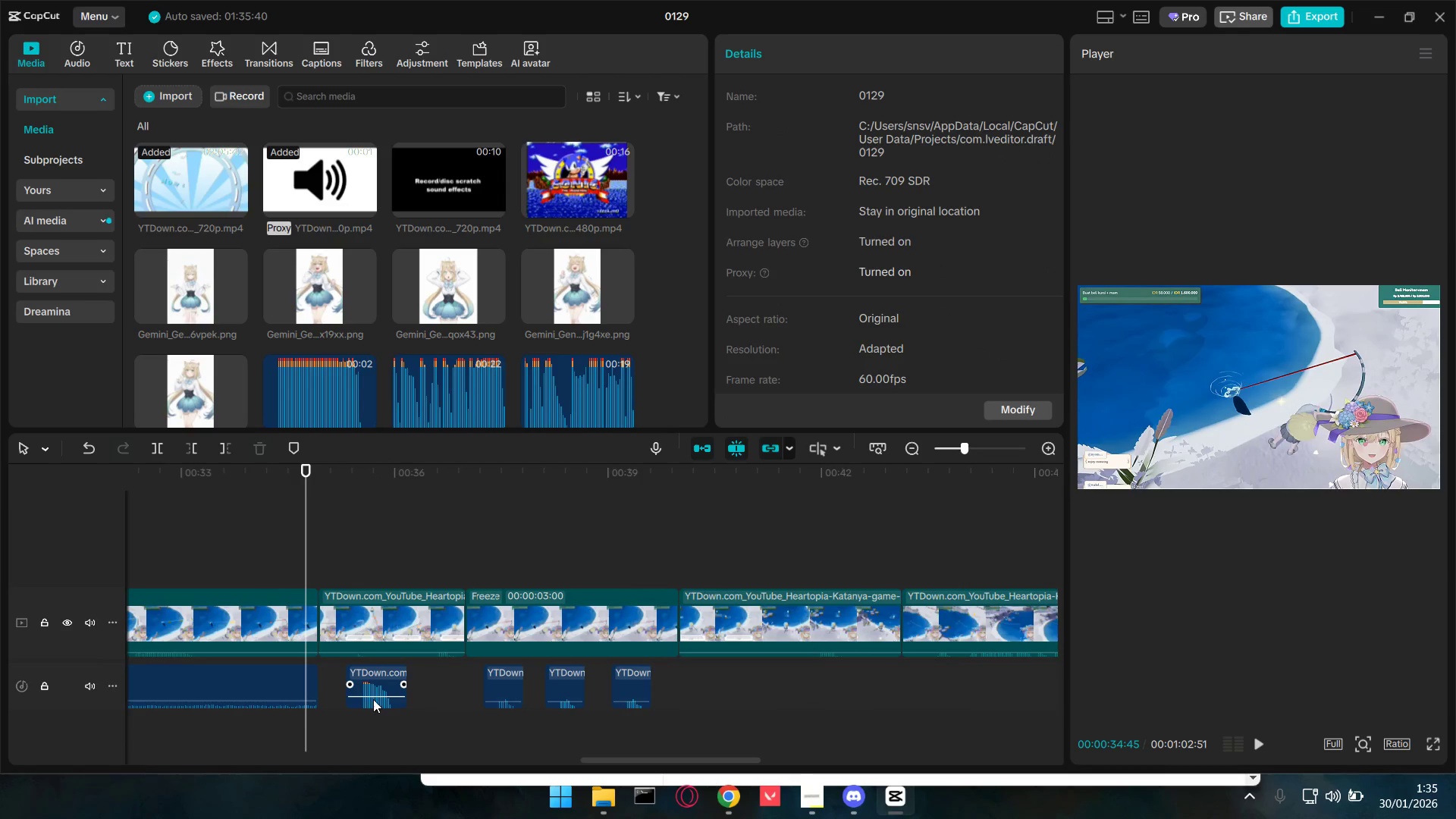 
left_click_drag(start_coordinate=[374, 697], to_coordinate=[375, 701])
 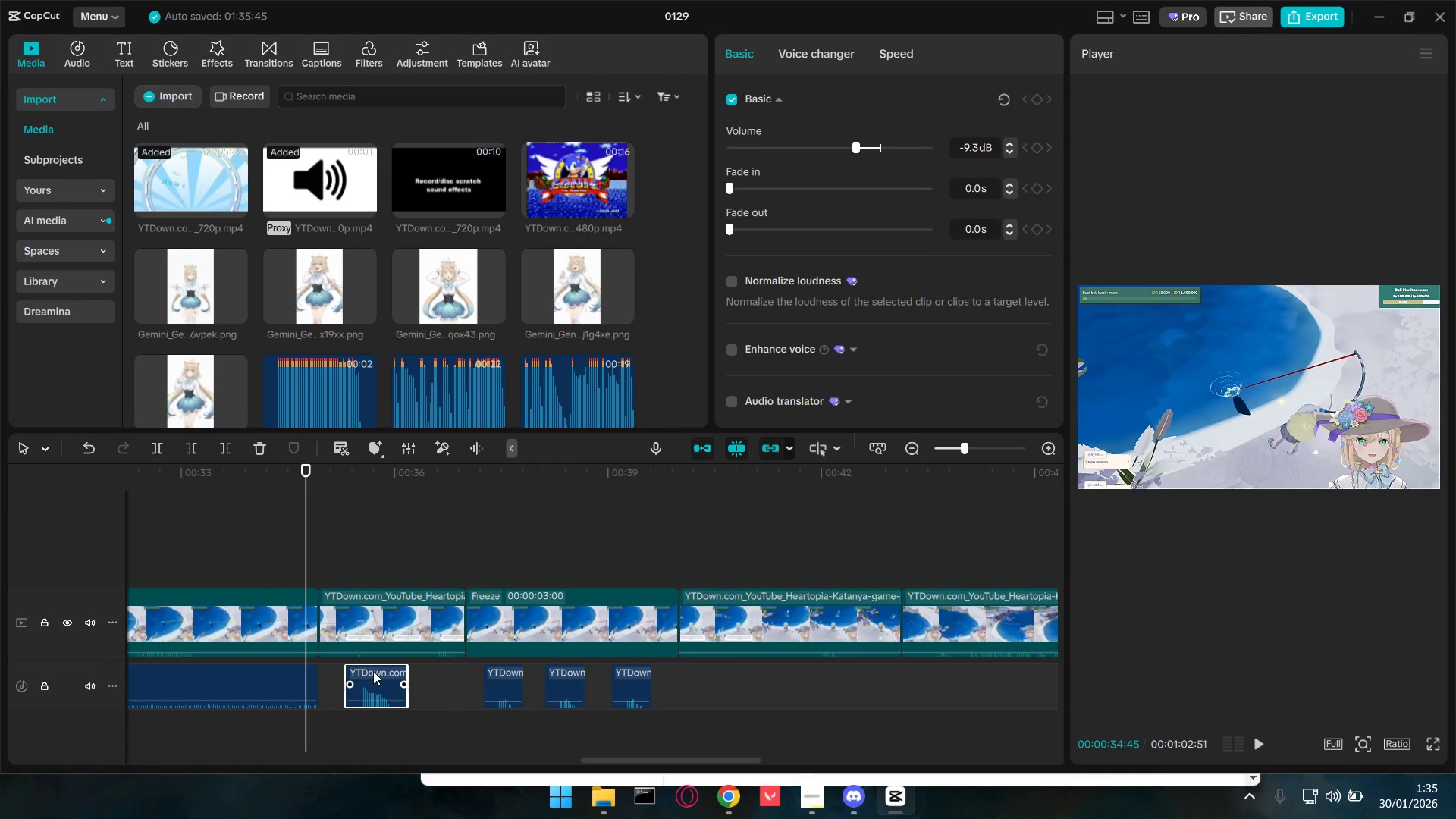 
left_click_drag(start_coordinate=[373, 671], to_coordinate=[359, 673])
 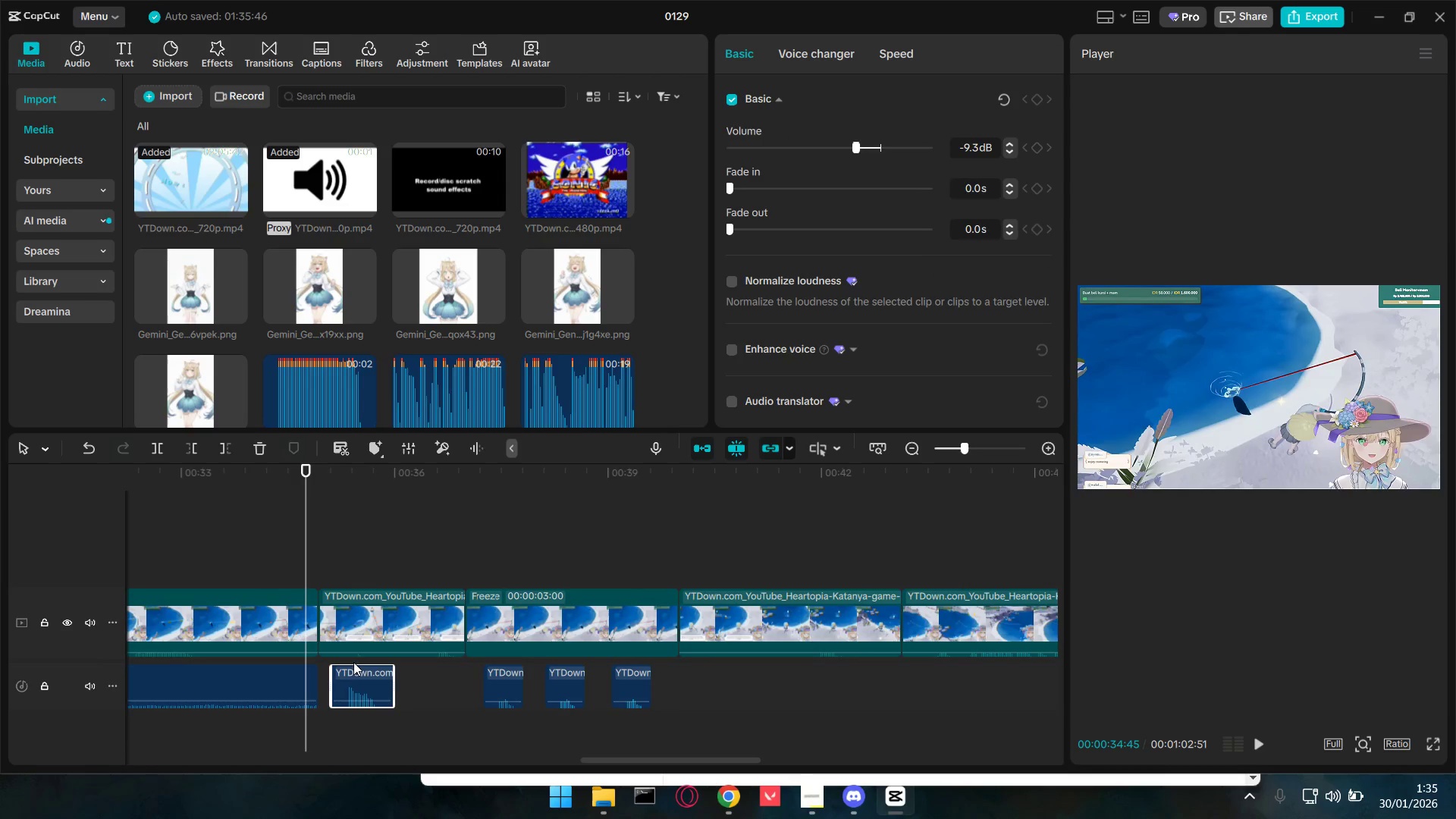 
key(Space)
 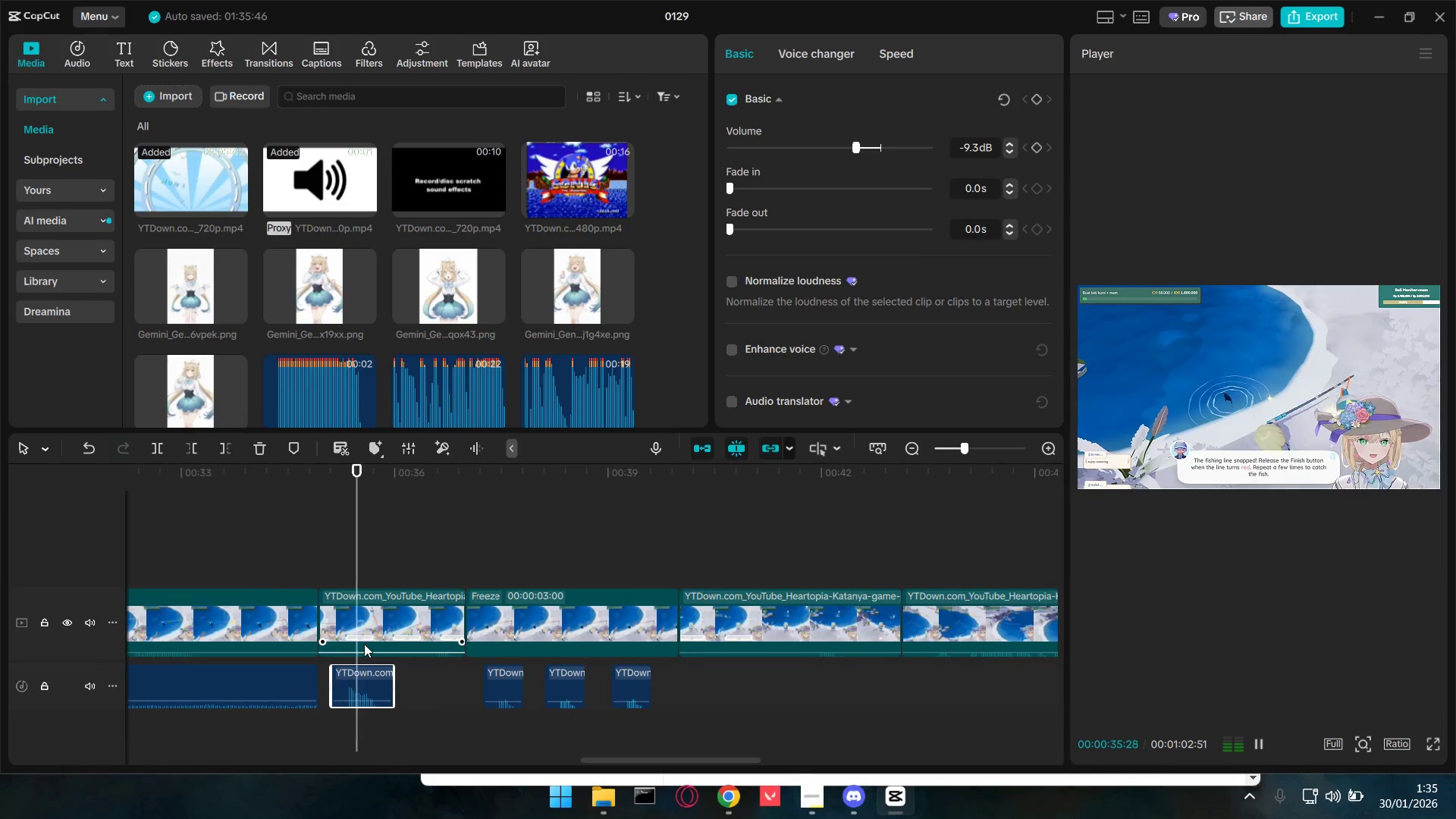 
key(Space)
 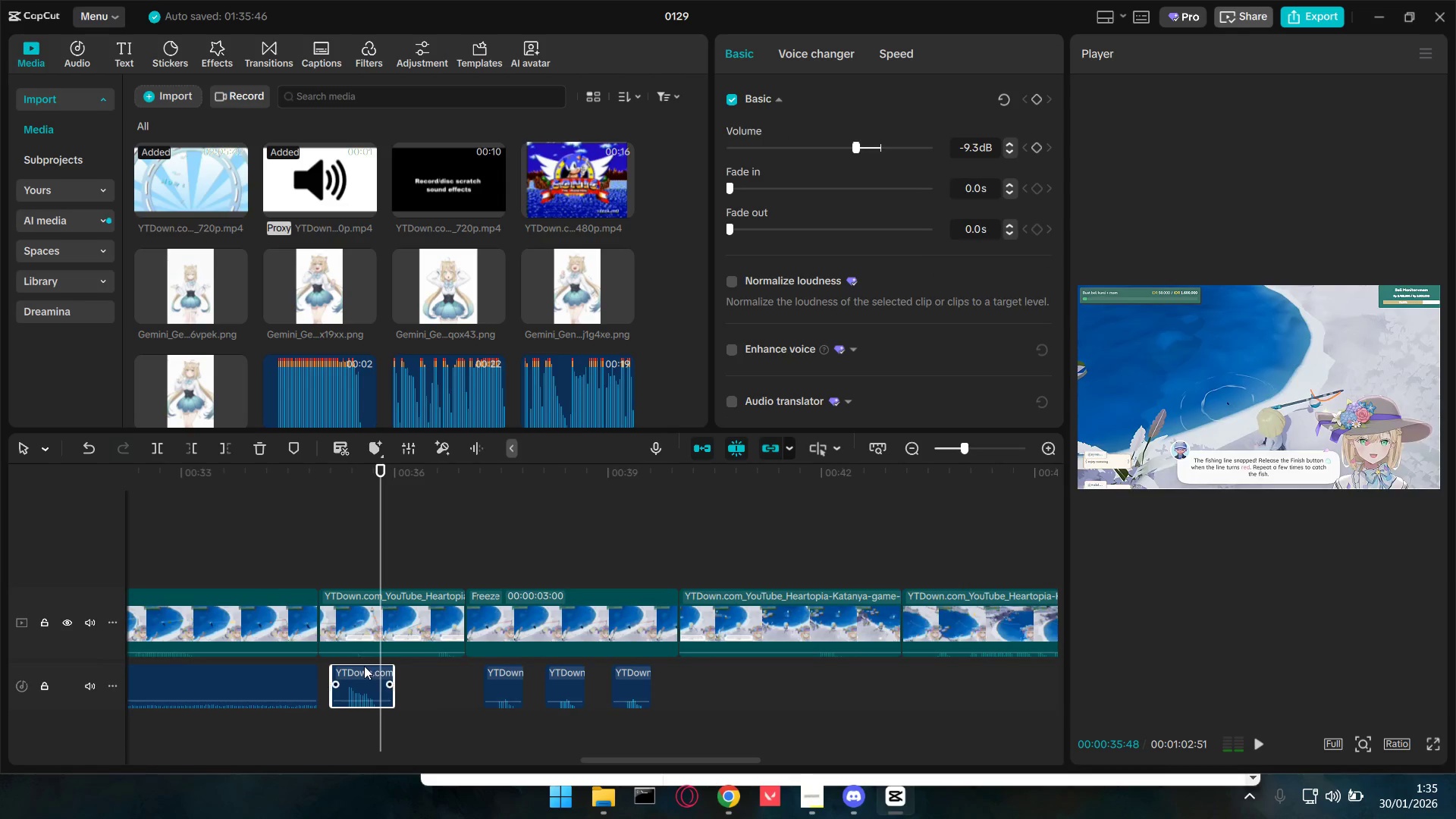 
left_click_drag(start_coordinate=[363, 670], to_coordinate=[353, 672])
 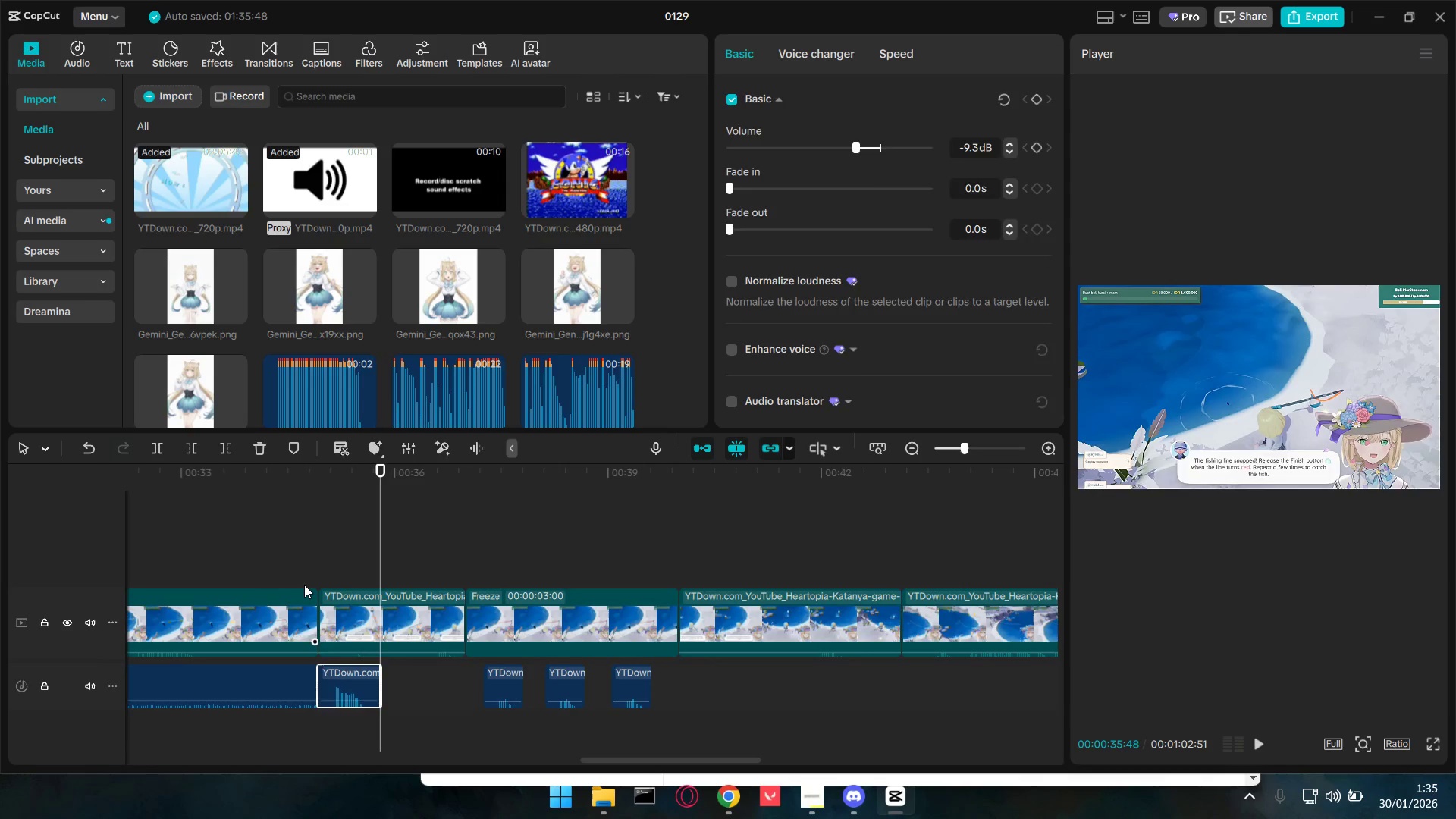 
double_click([304, 585])
 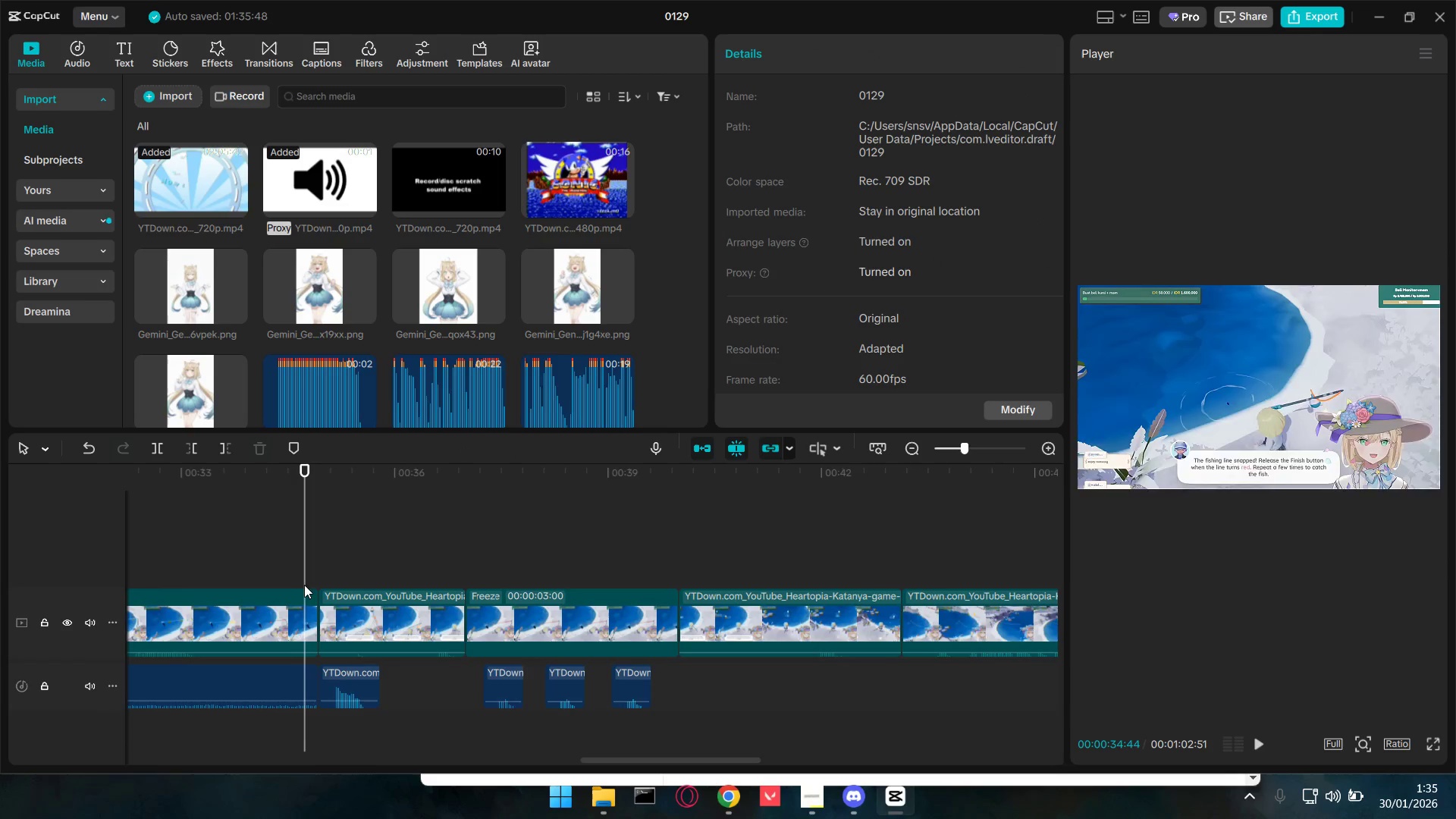 
key(Space)
 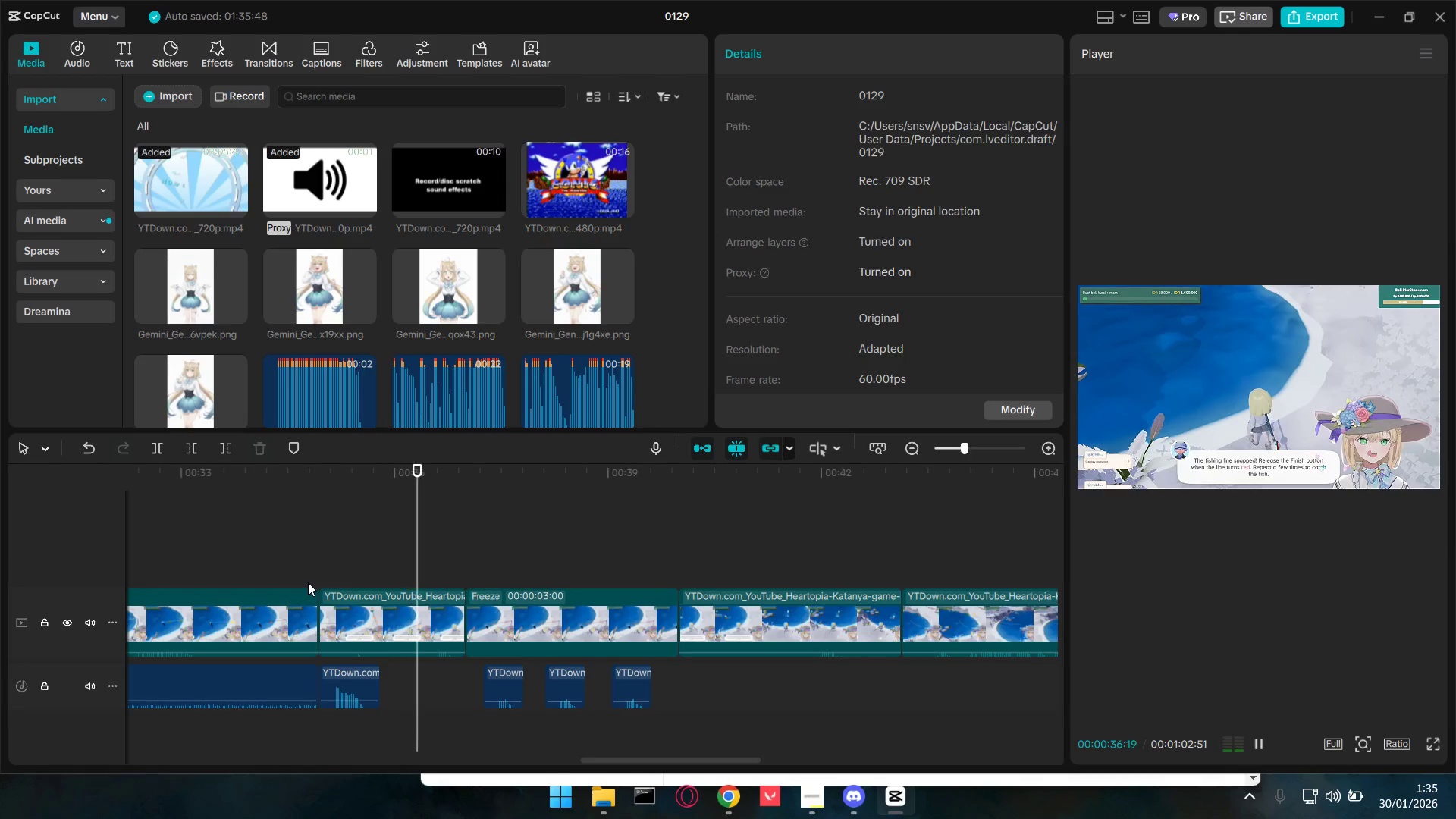 
key(Space)
 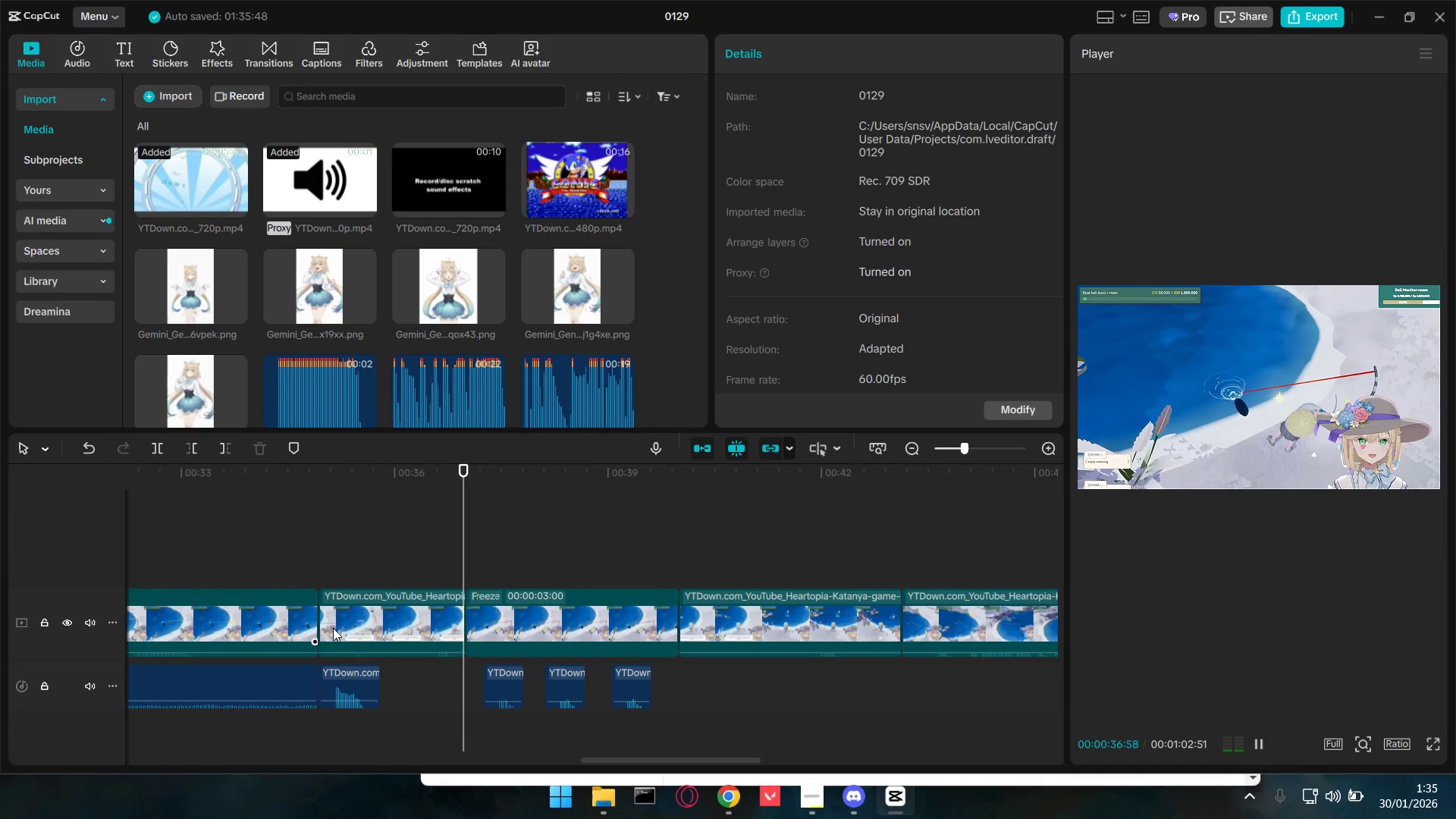 
mouse_move([340, 685])
 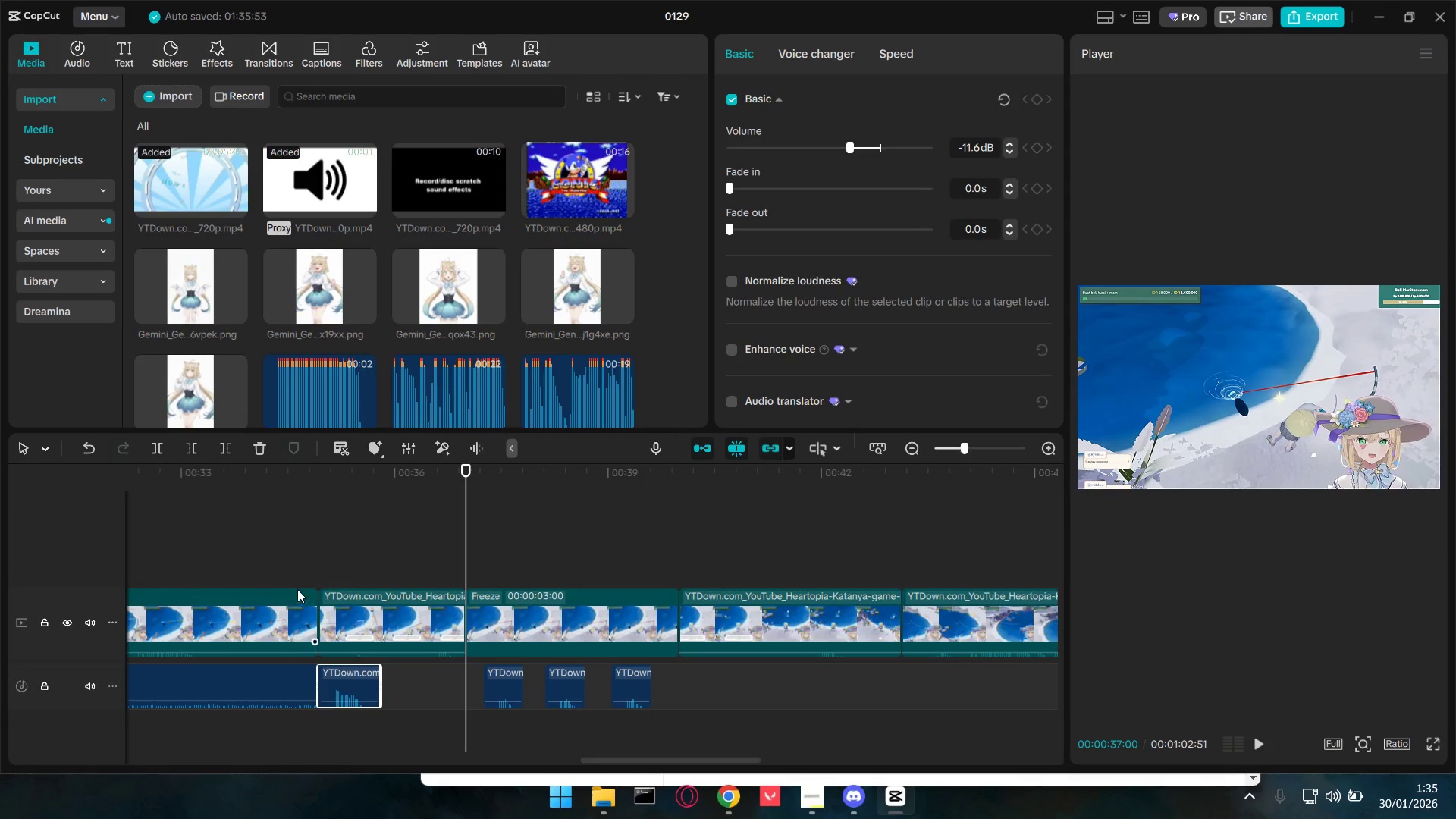 
left_click([294, 575])
 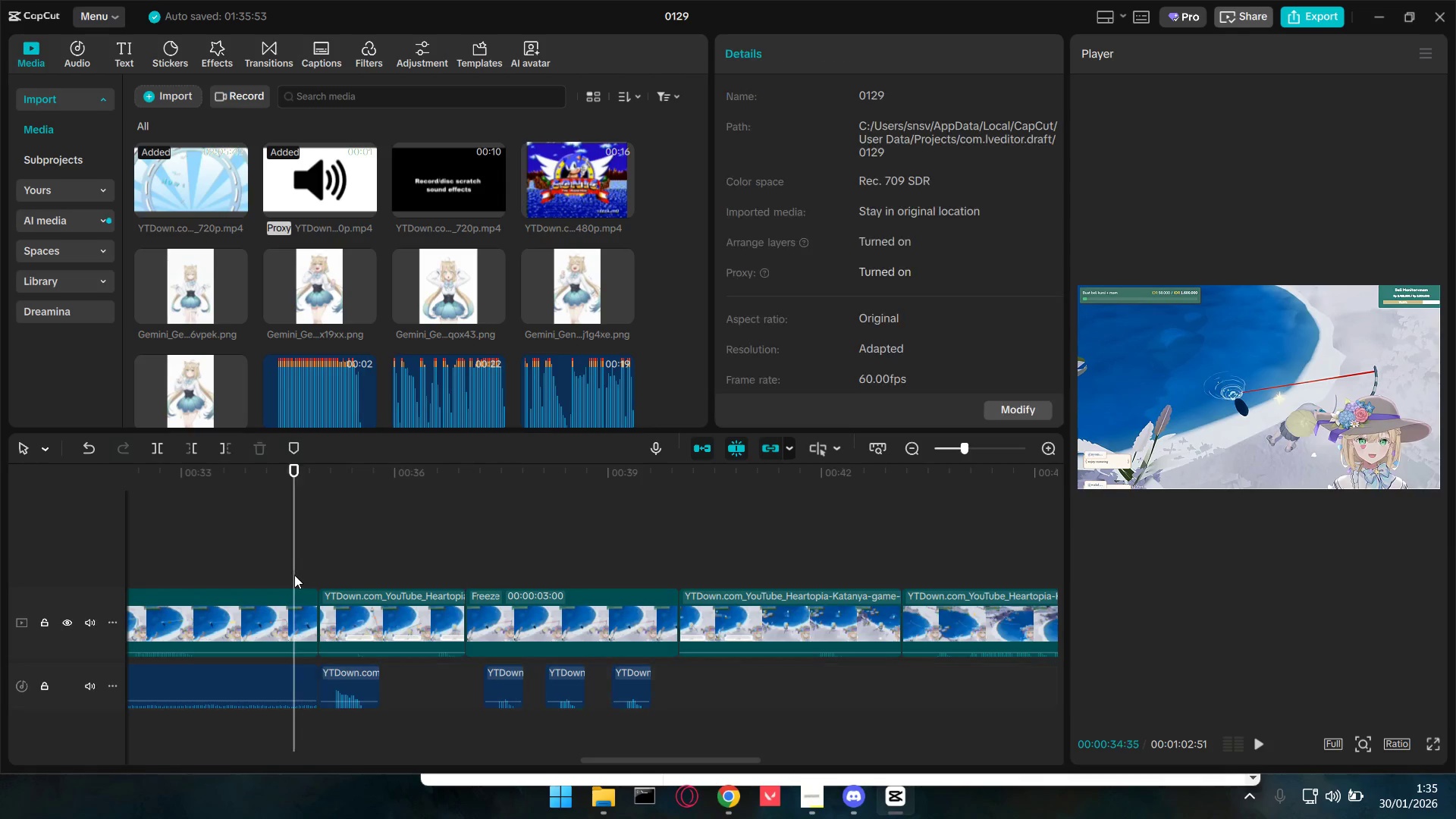 
key(Space)
 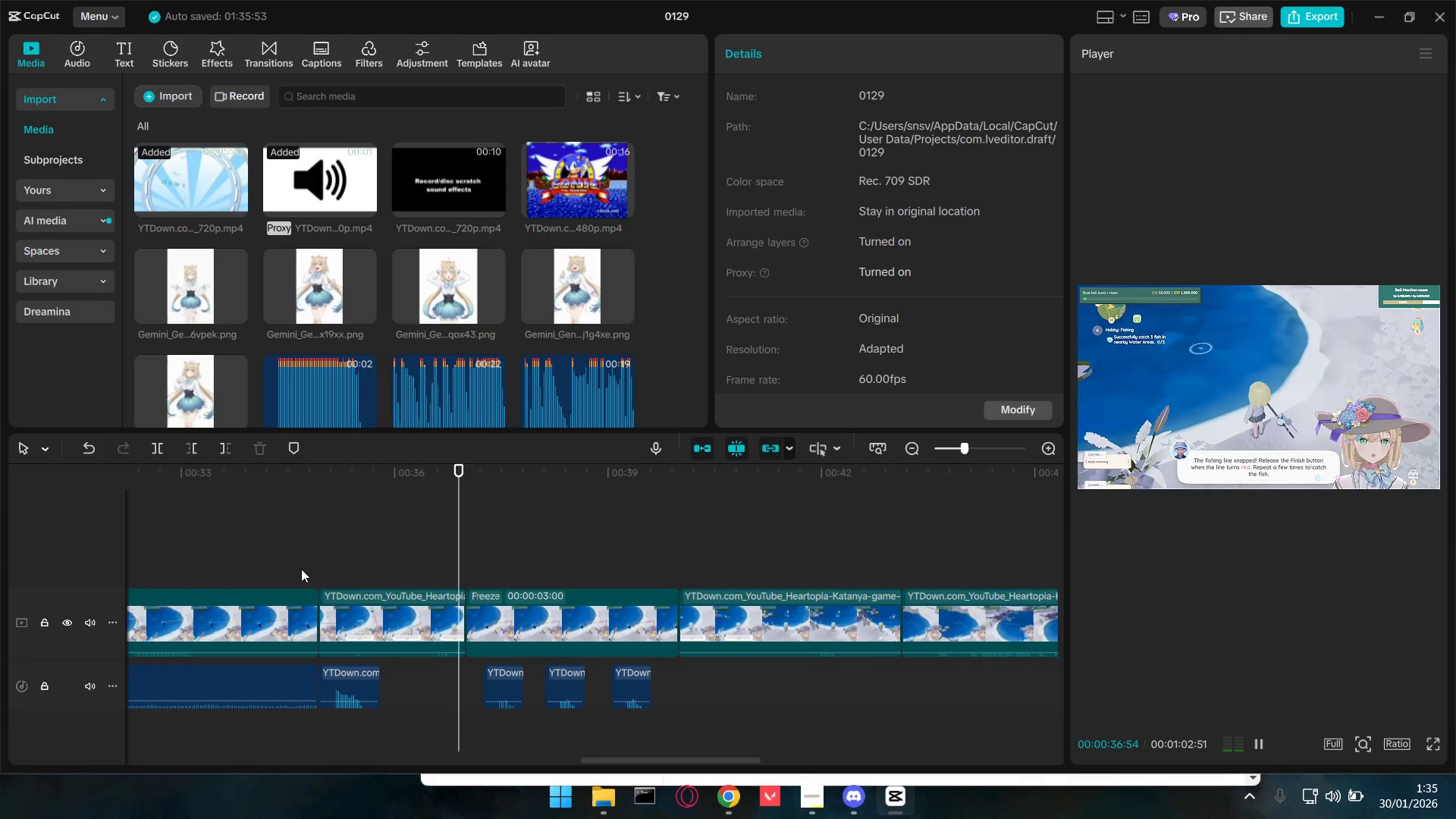 
key(Space)
 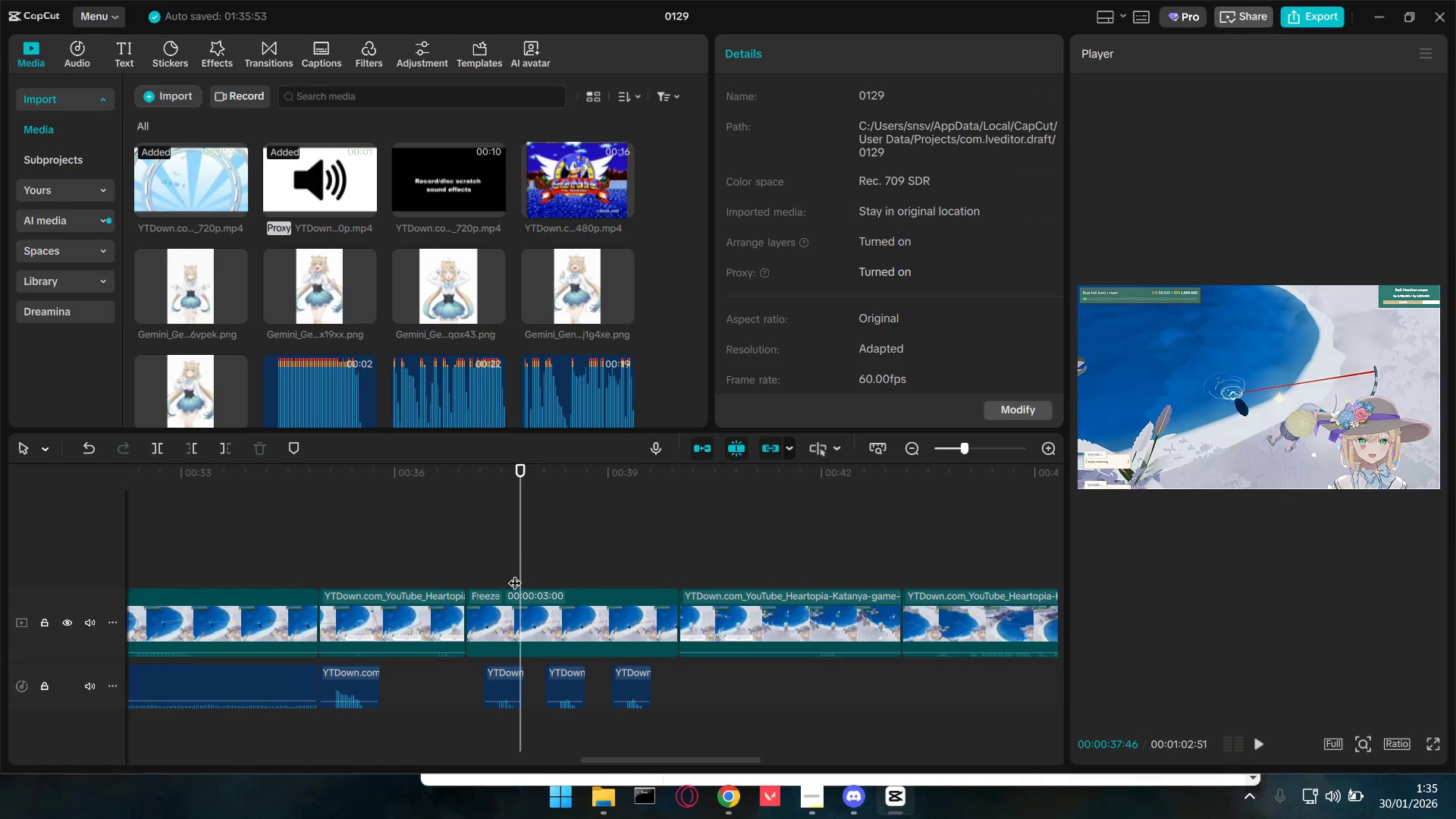 
double_click([476, 557])
 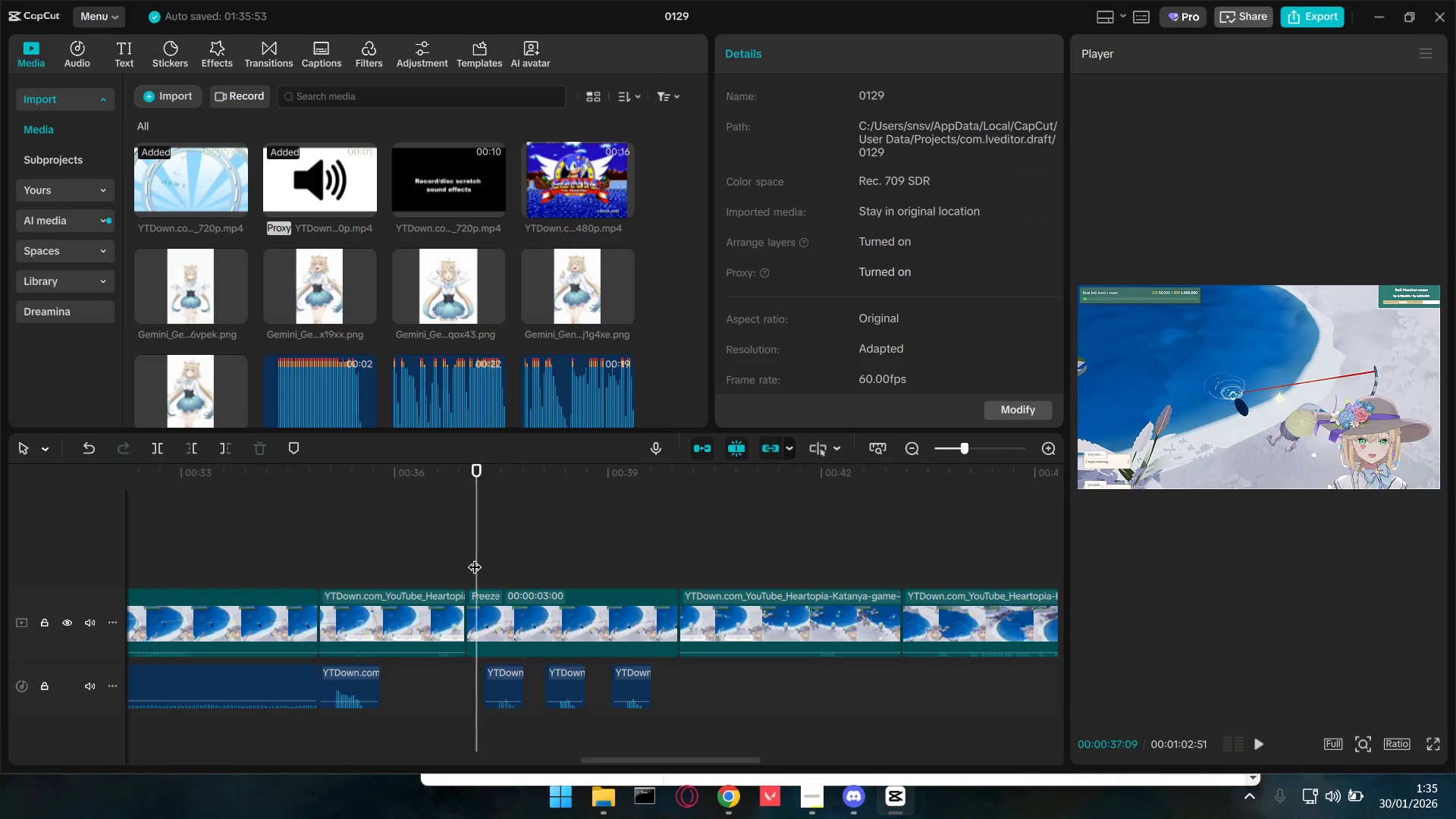 
triple_click([475, 557])
 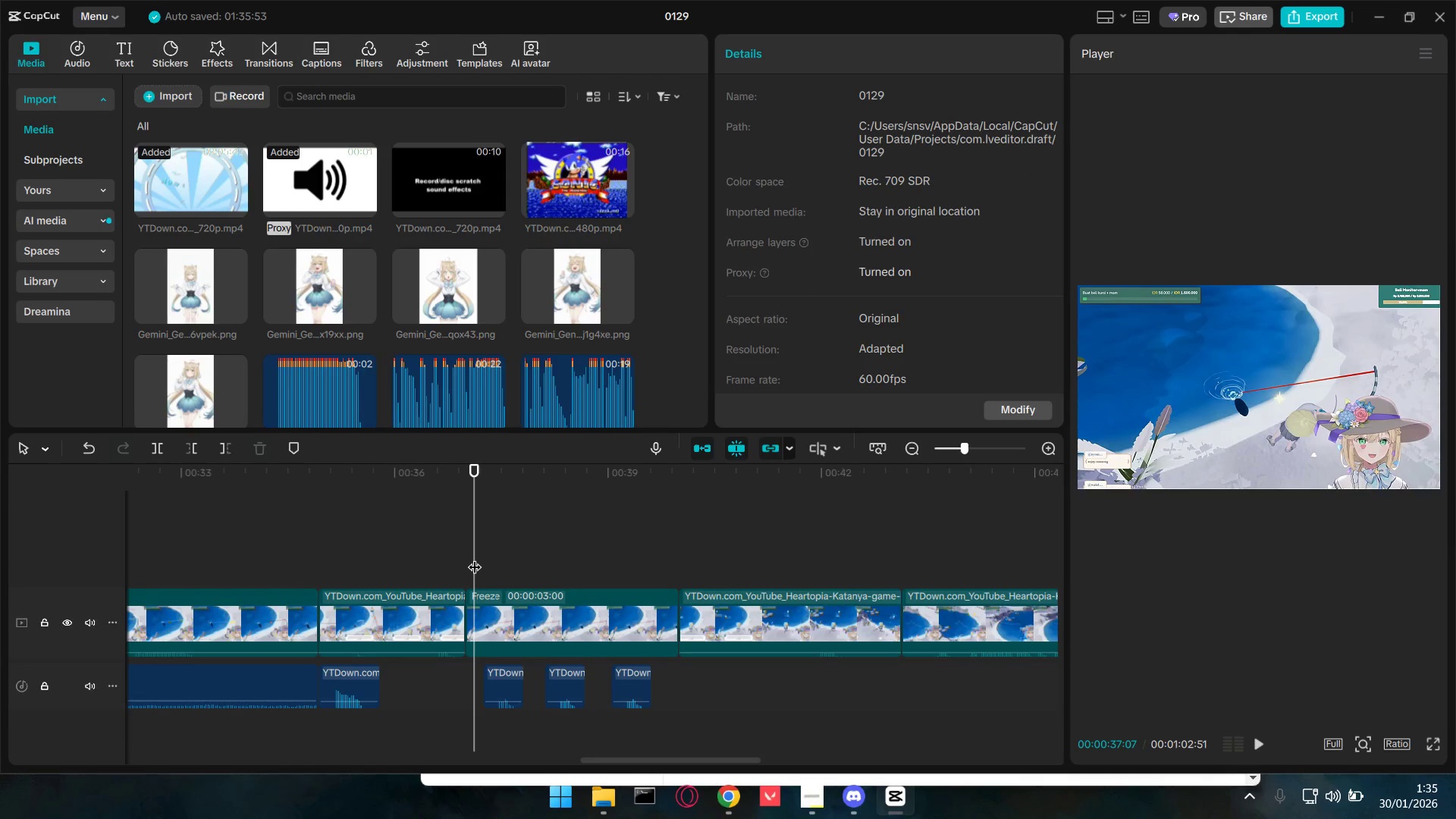 
key(Space)
 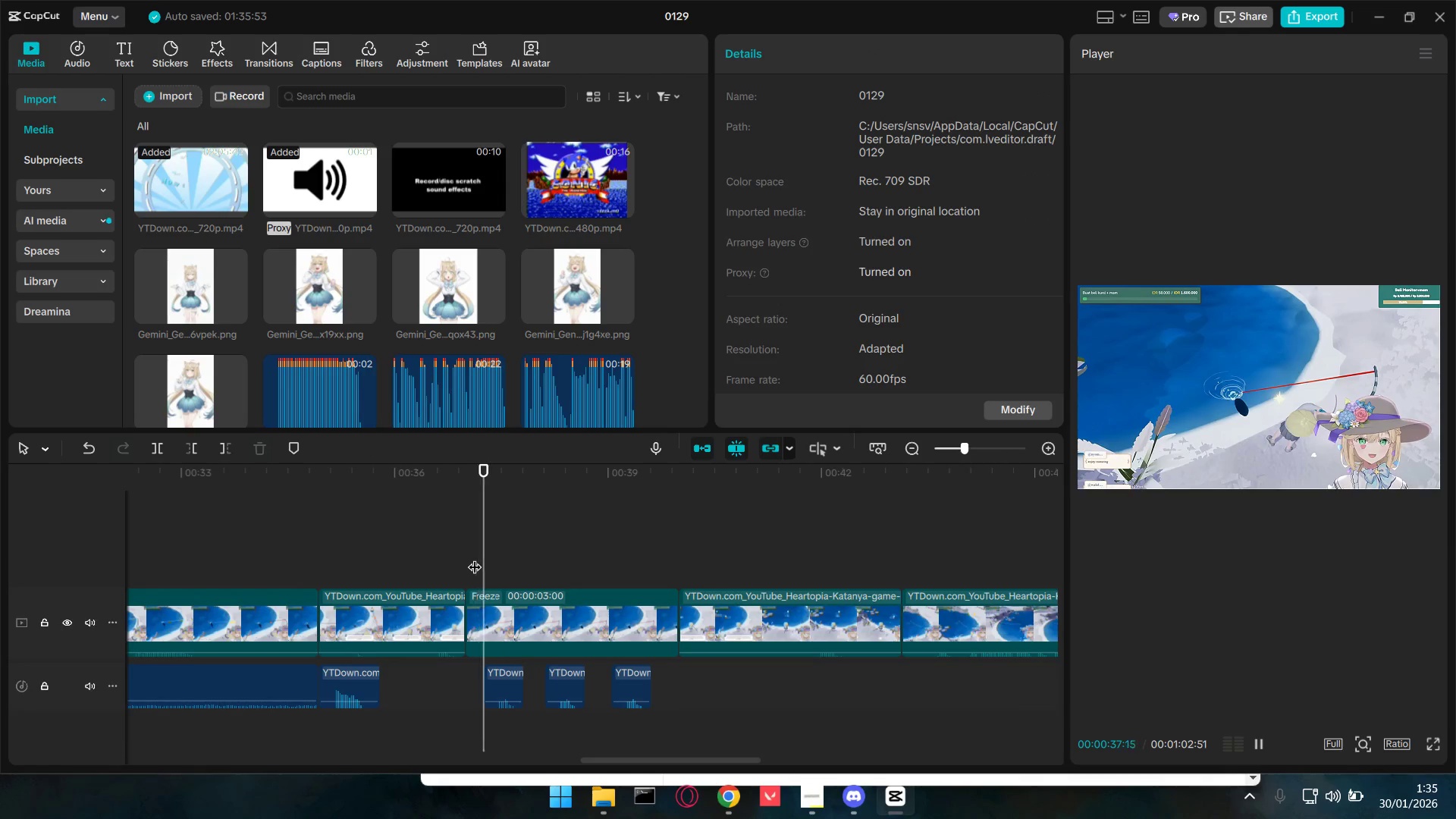 
key(Space)
 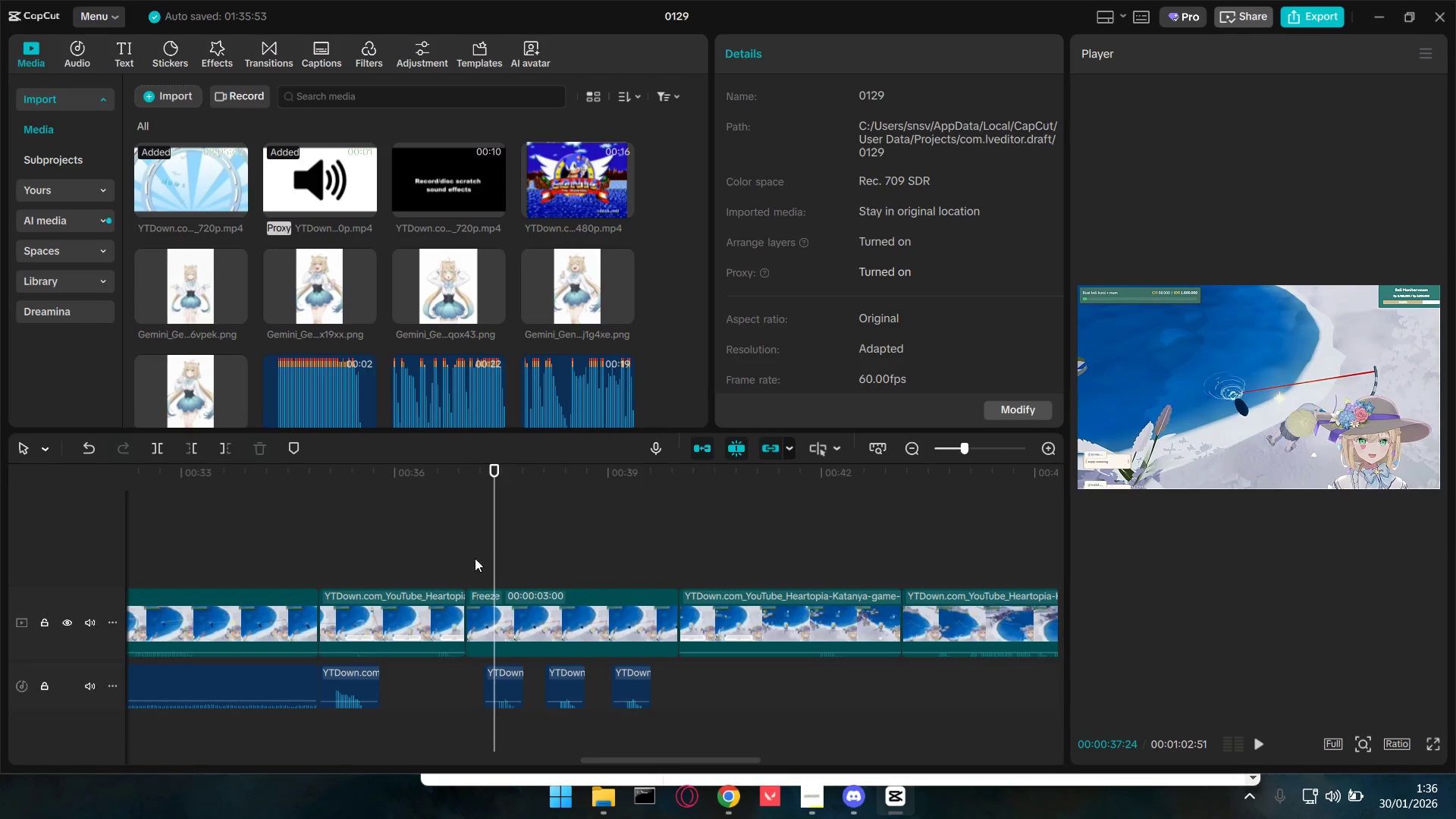 
key(Alt+AltLeft)
 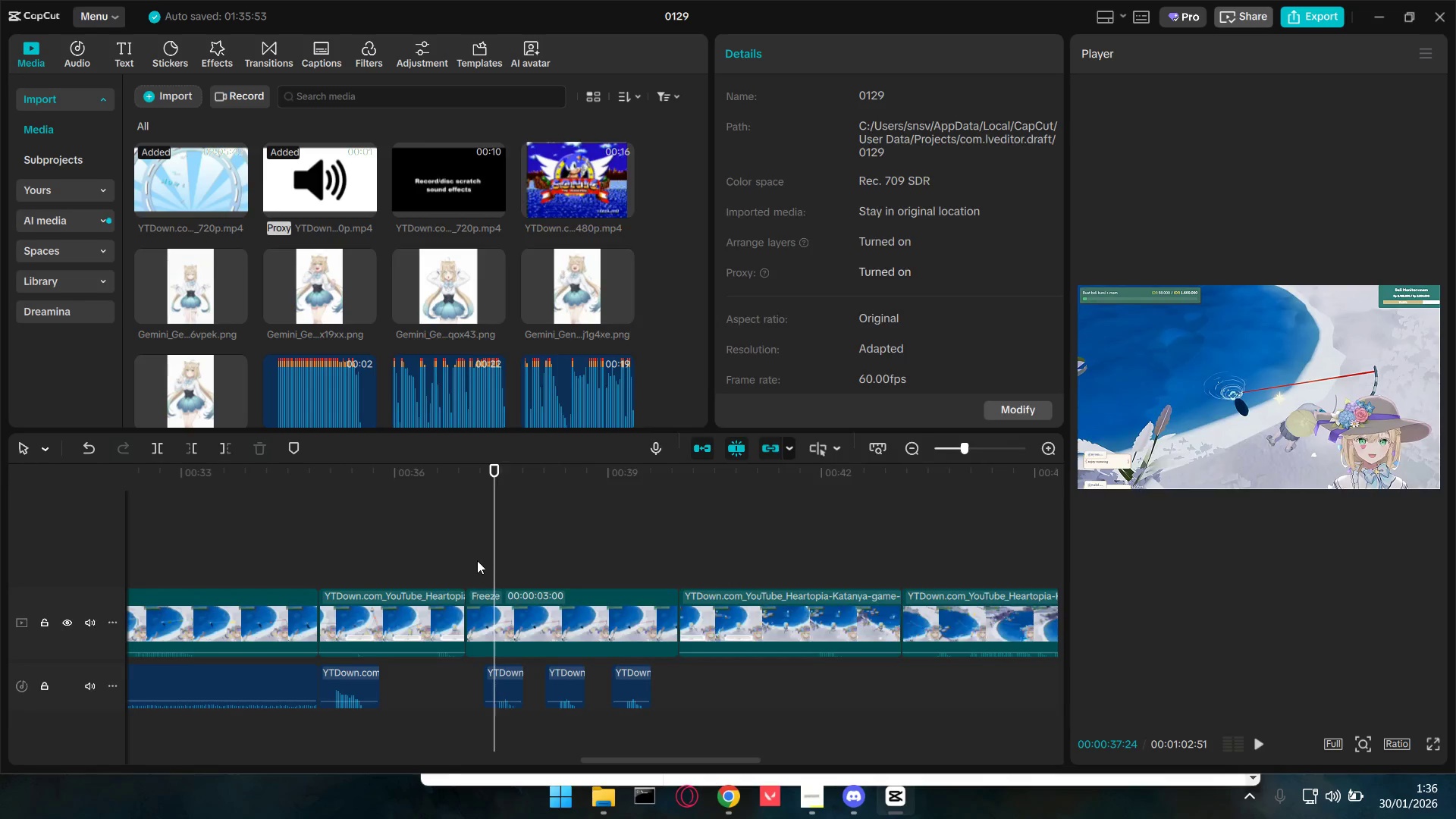 
key(Alt+Tab)